 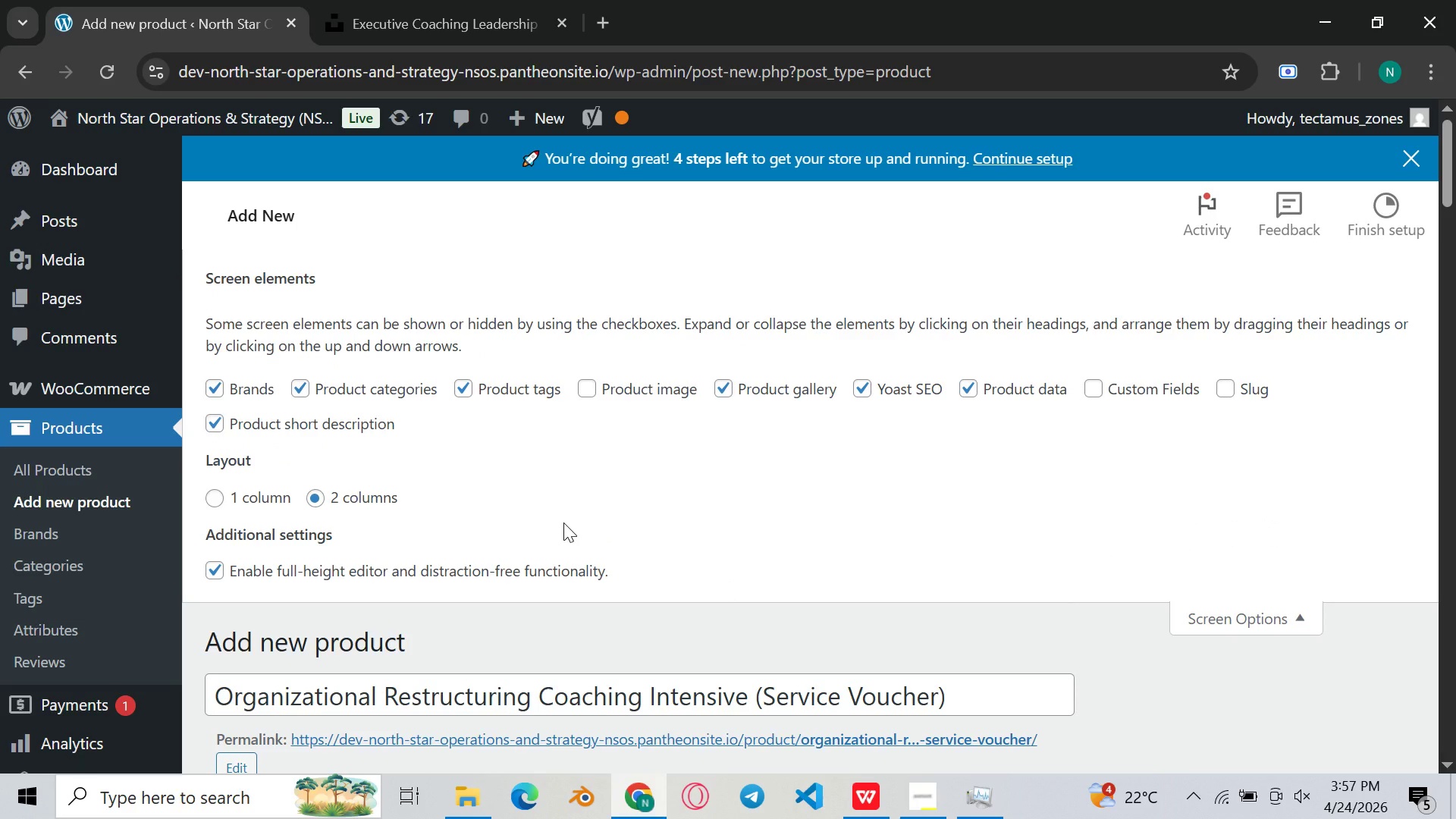 
left_click([728, 382])
 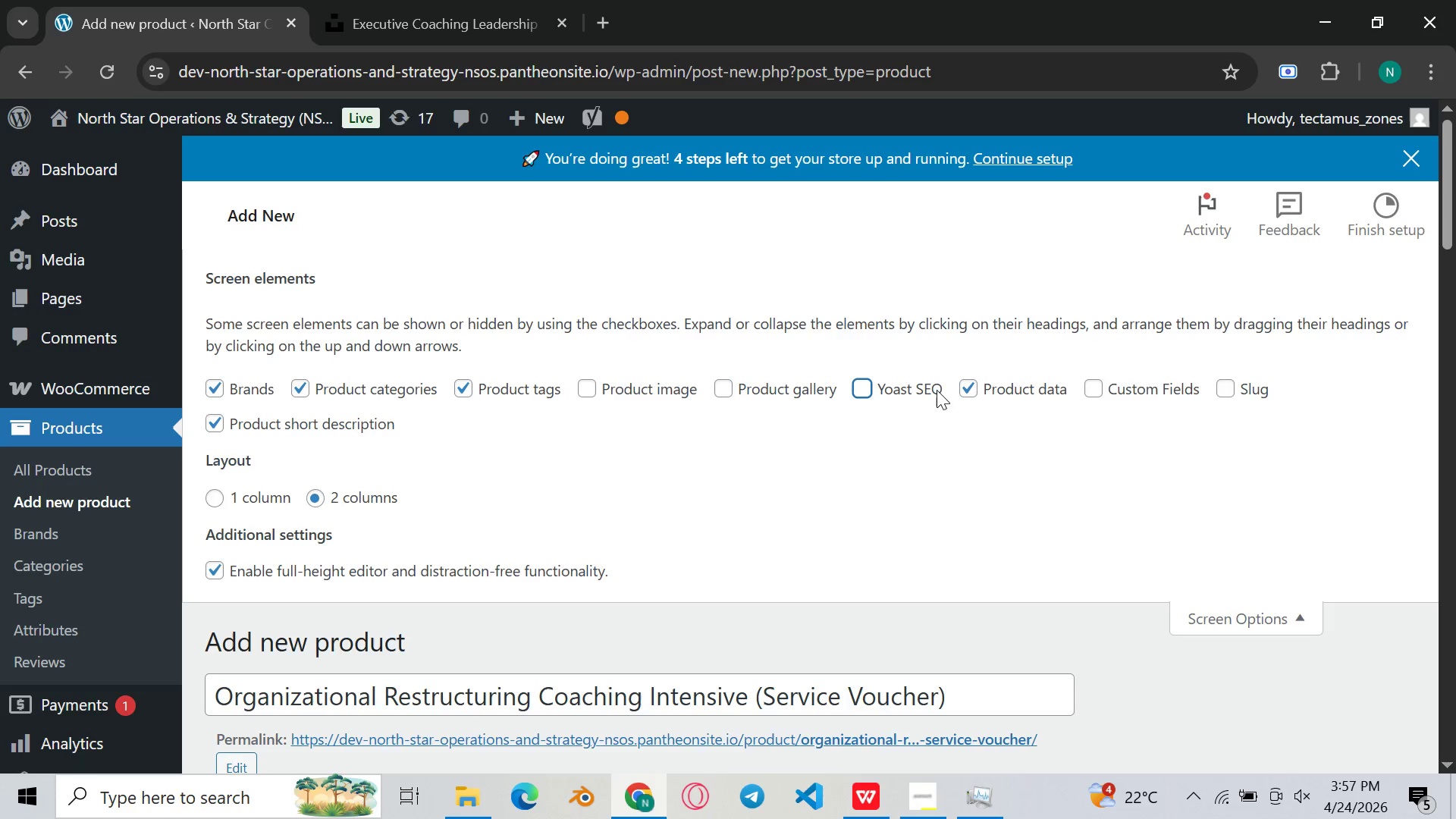 
left_click([964, 391])
 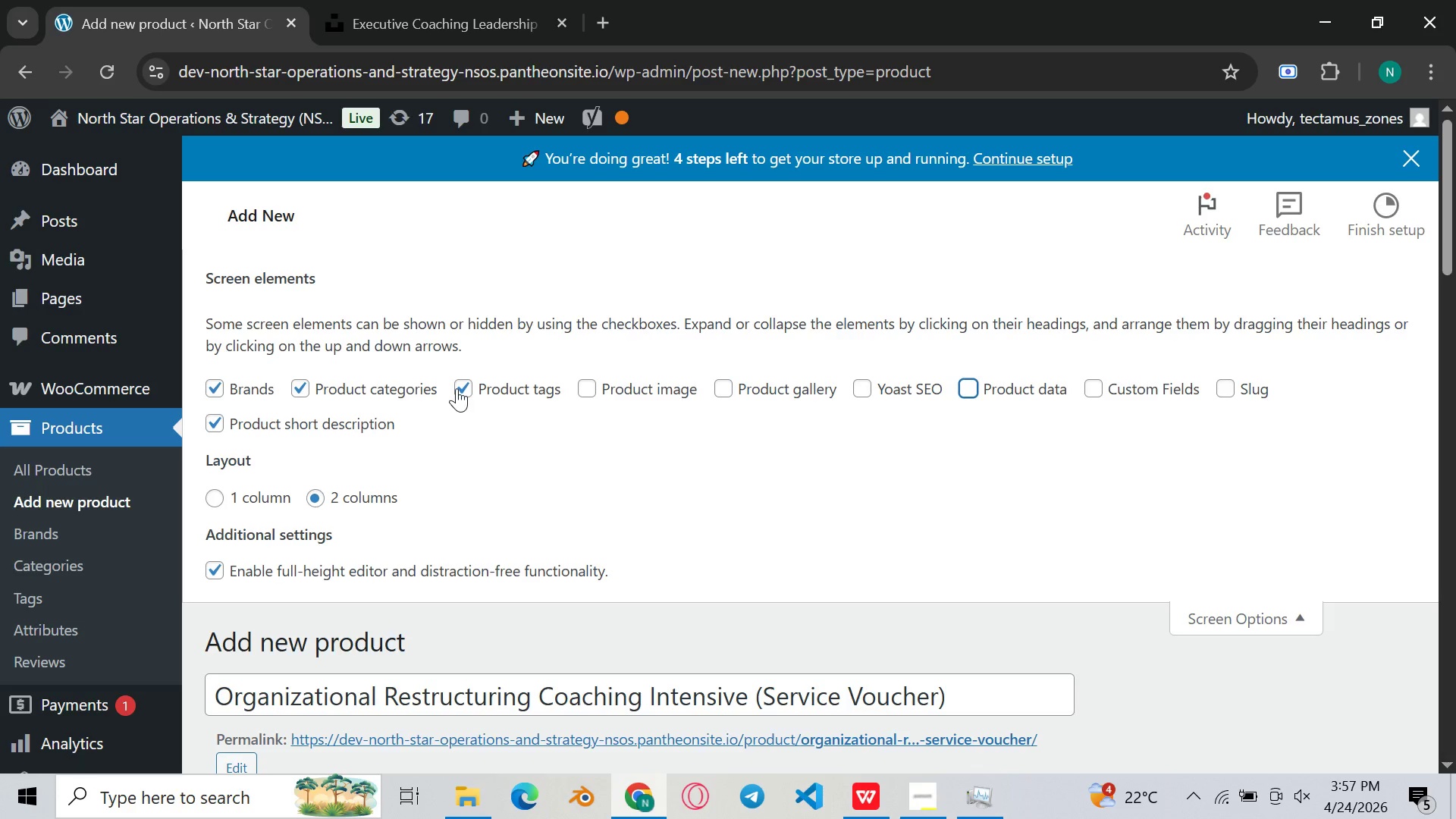 
left_click([475, 378])
 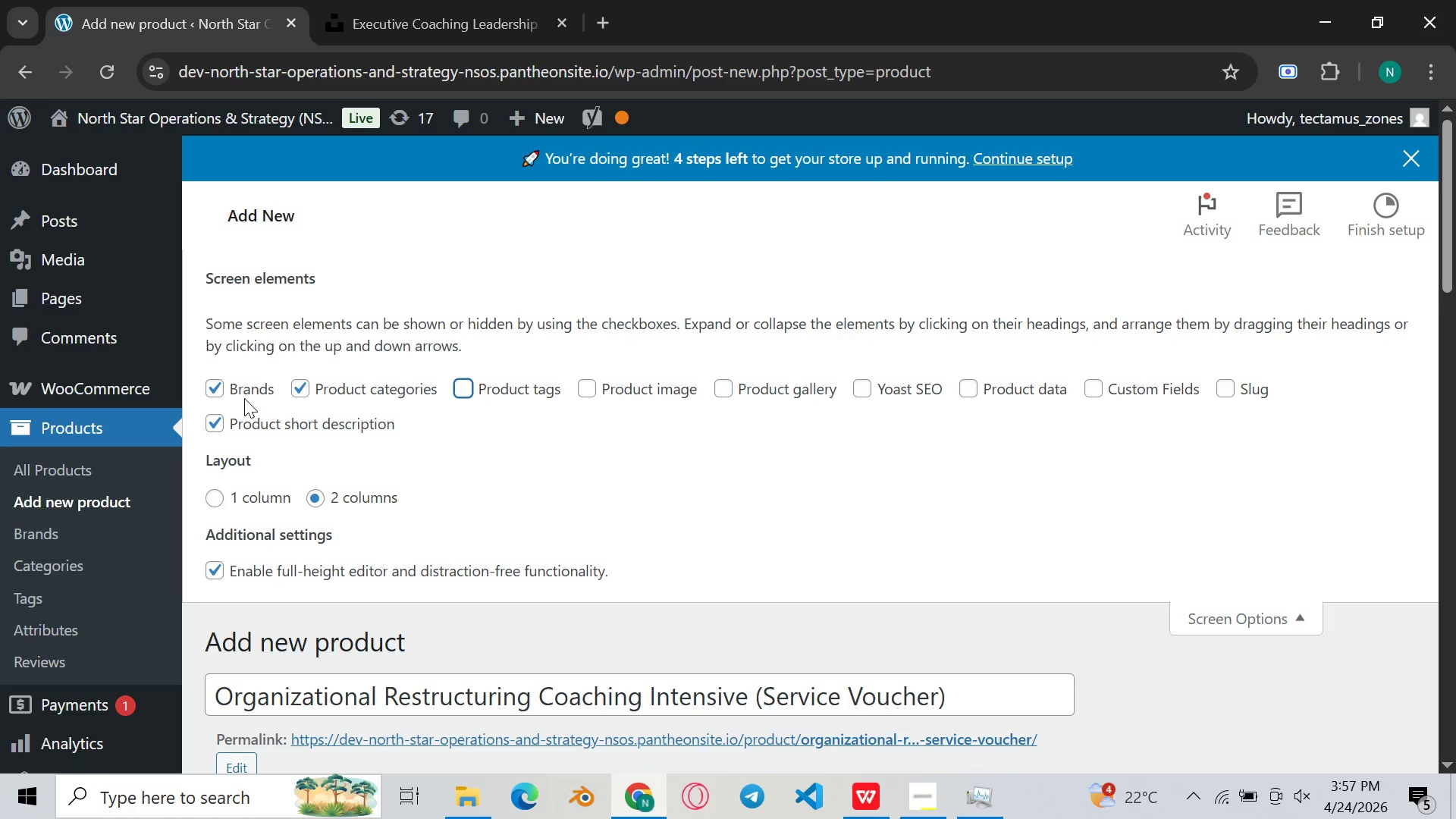 
left_click([244, 391])
 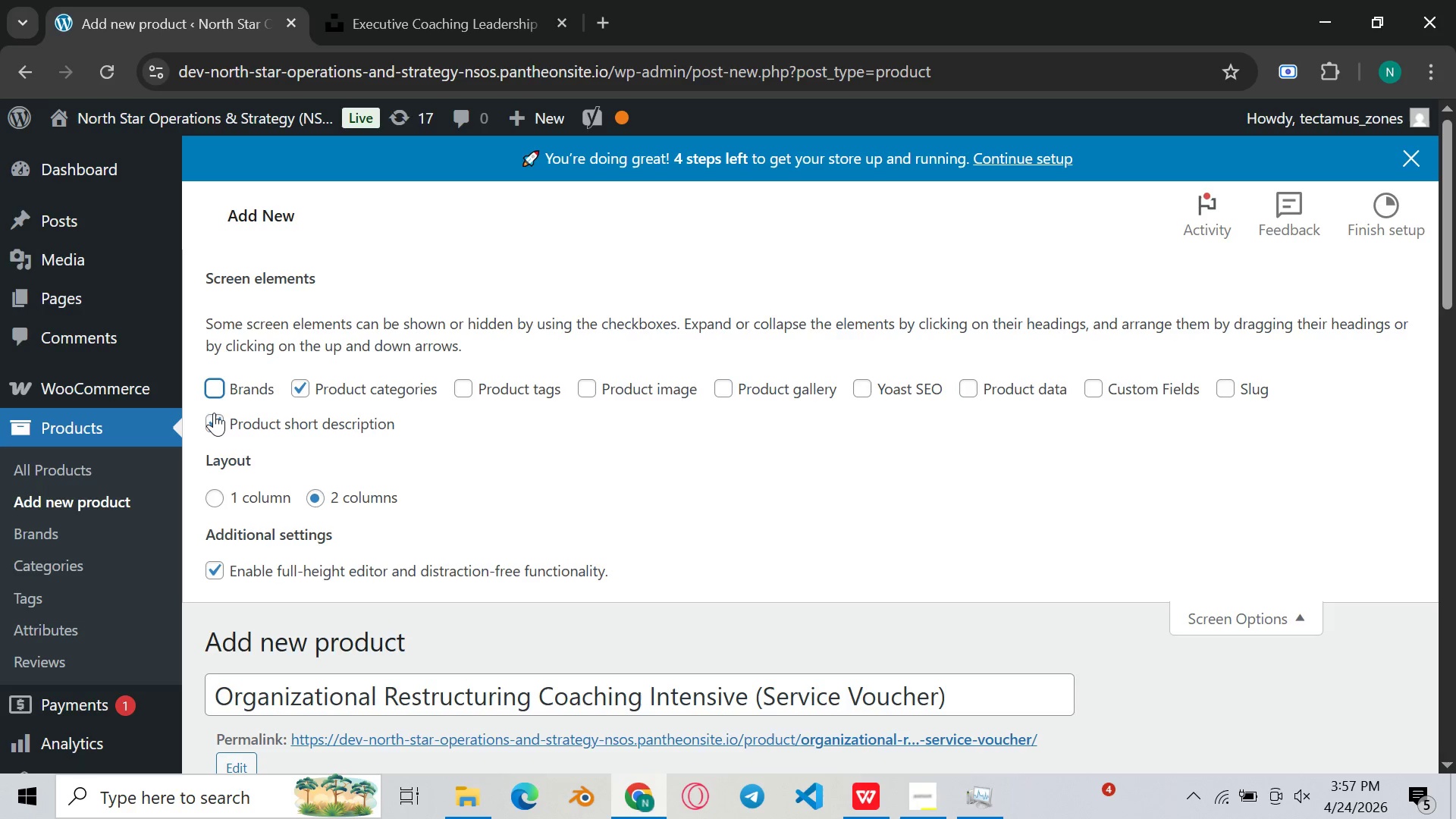 
left_click([214, 413])
 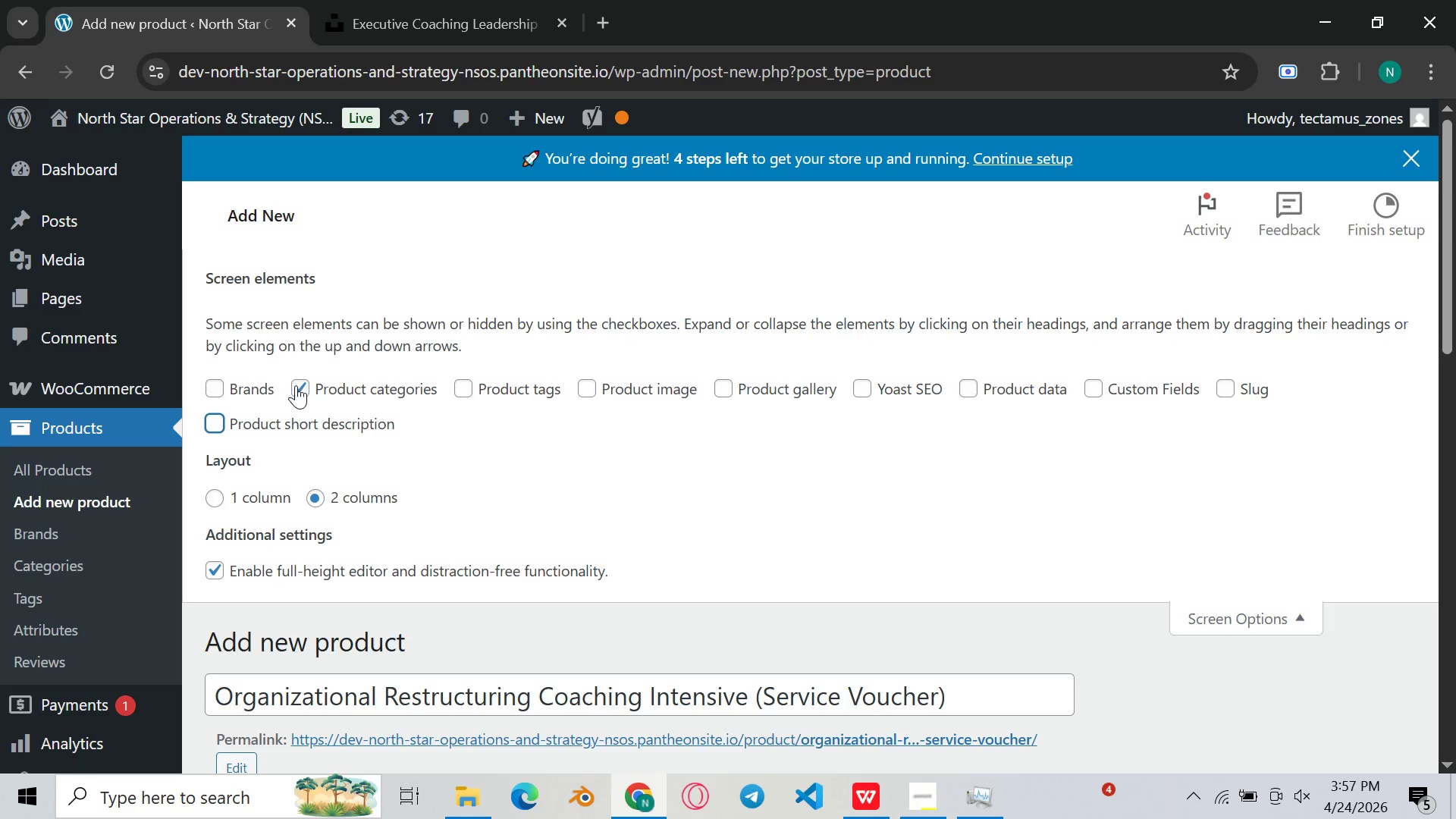 
scroll: coordinate [507, 419], scroll_direction: up, amount: 1.0
 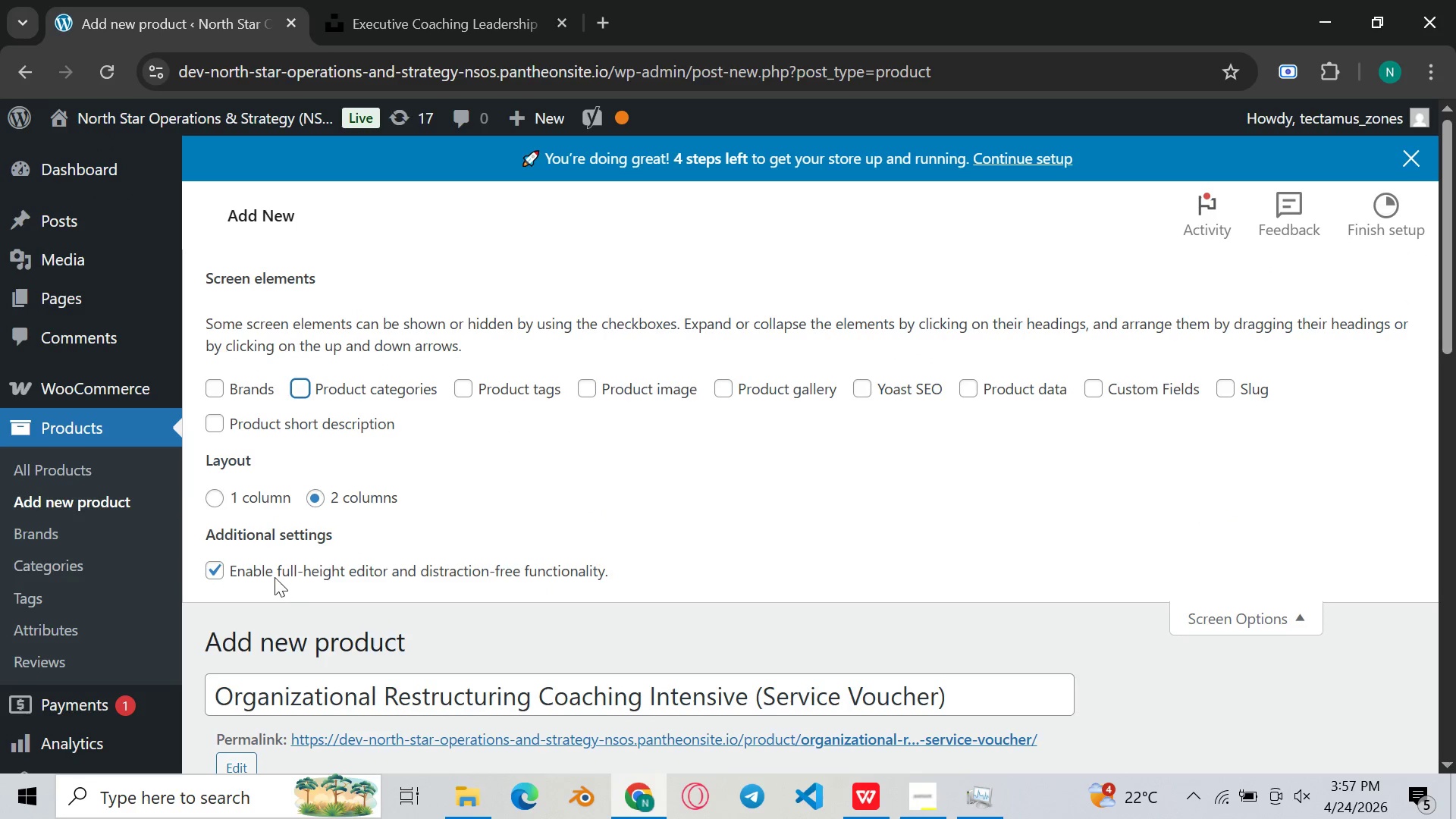 
left_click([221, 577])
 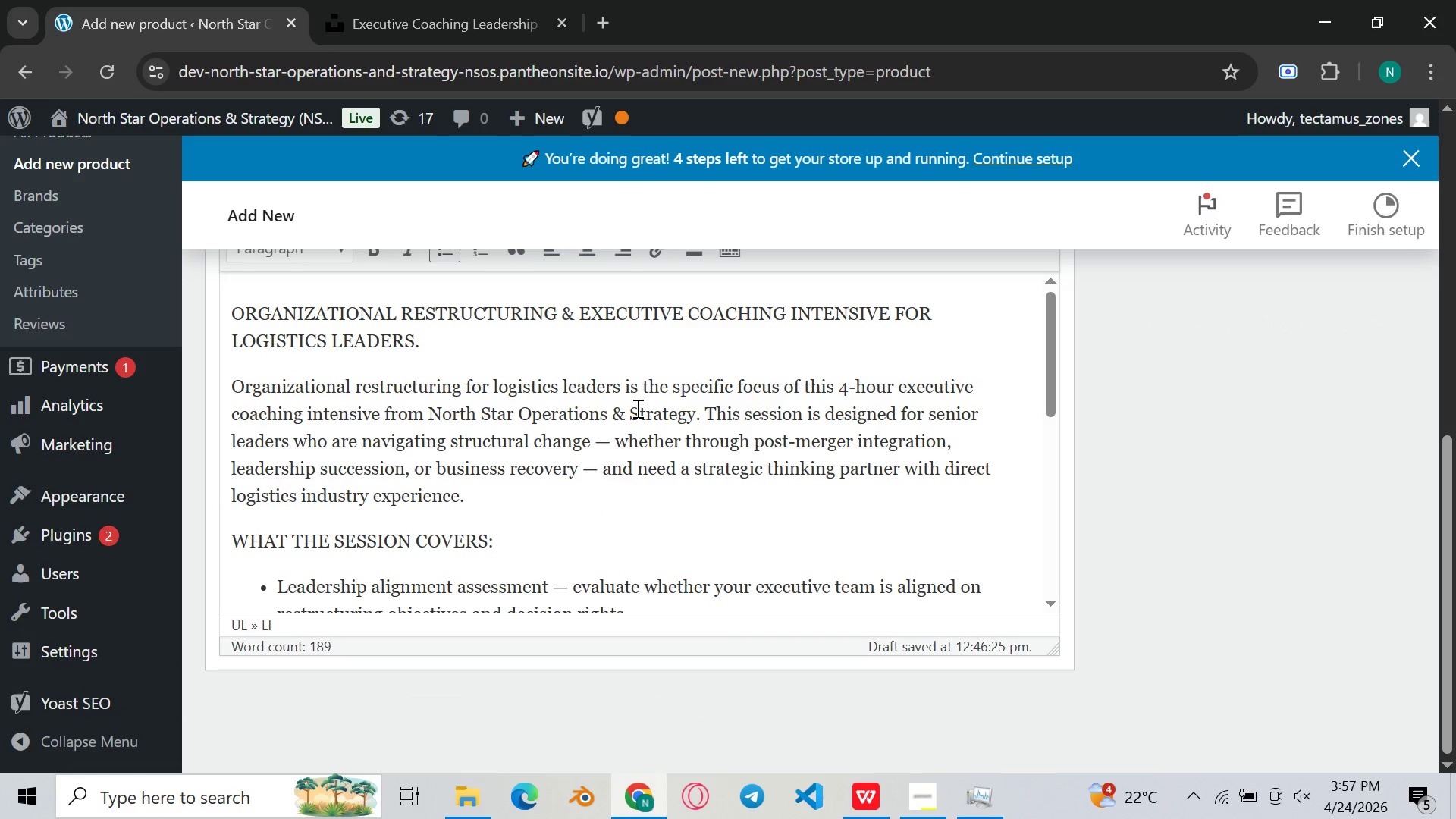 
scroll: coordinate [679, 391], scroll_direction: up, amount: 13.0
 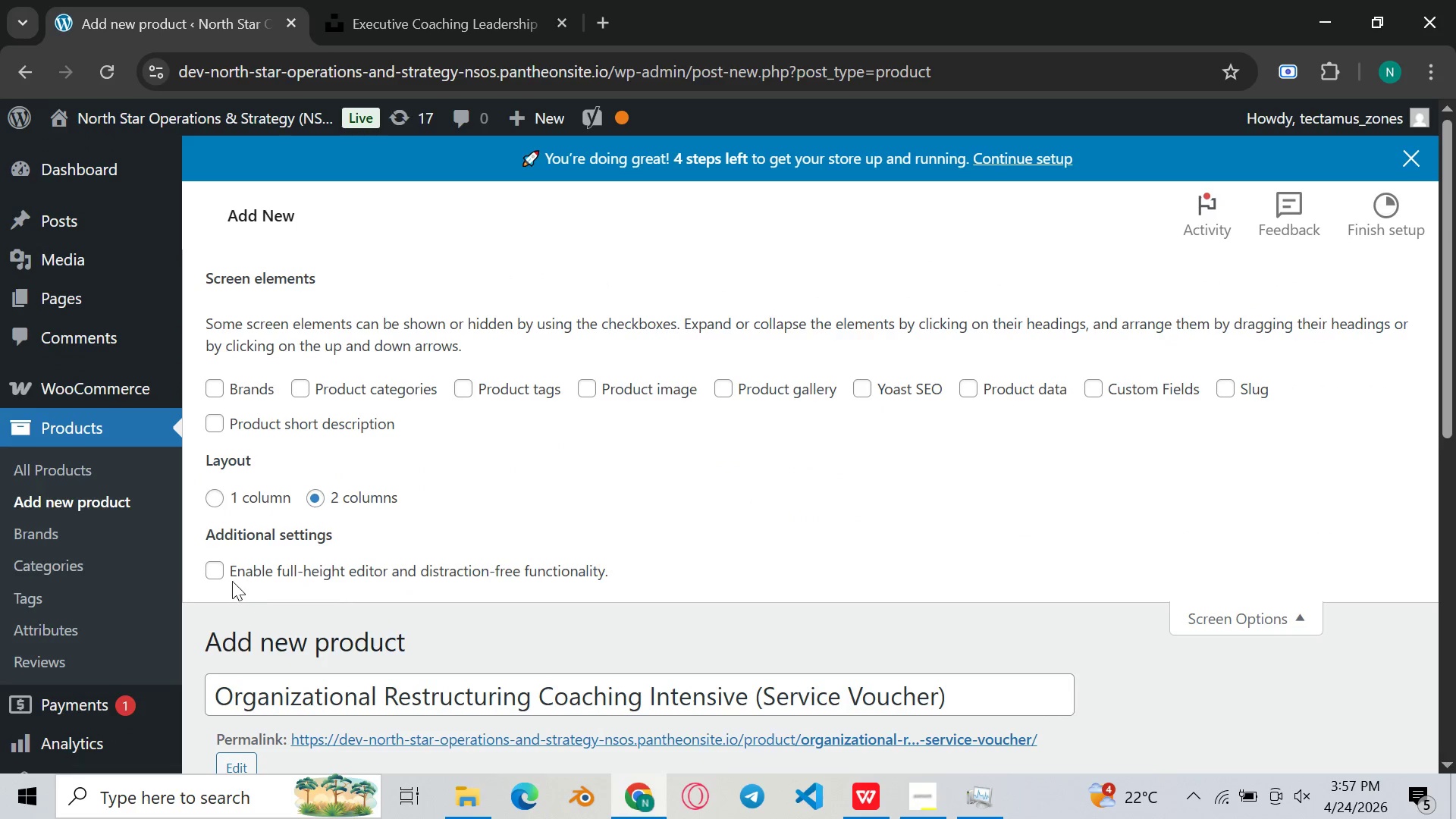 
left_click_drag(start_coordinate=[221, 566], to_coordinate=[217, 568])
 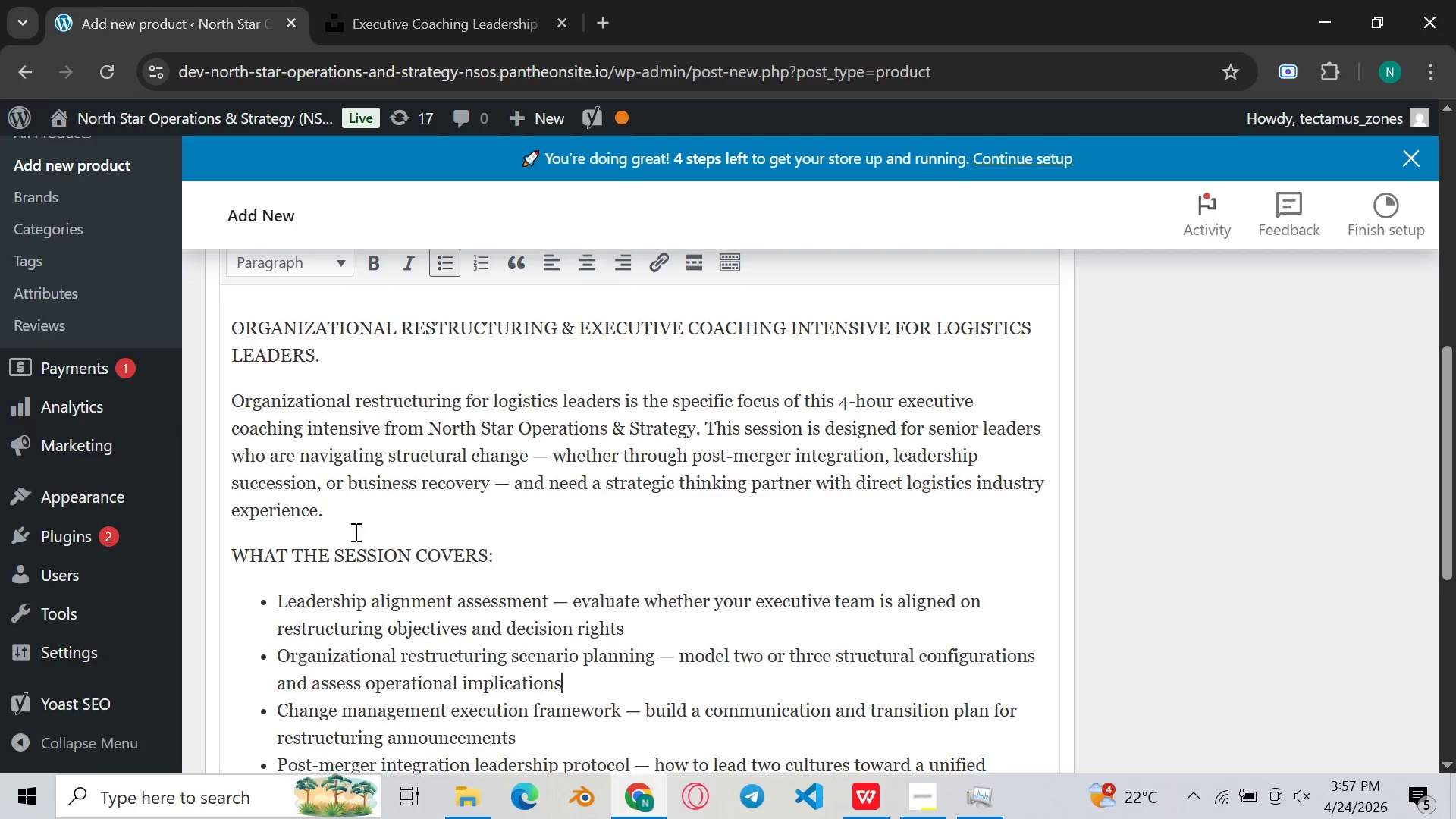 
scroll: coordinate [383, 534], scroll_direction: up, amount: 9.0
 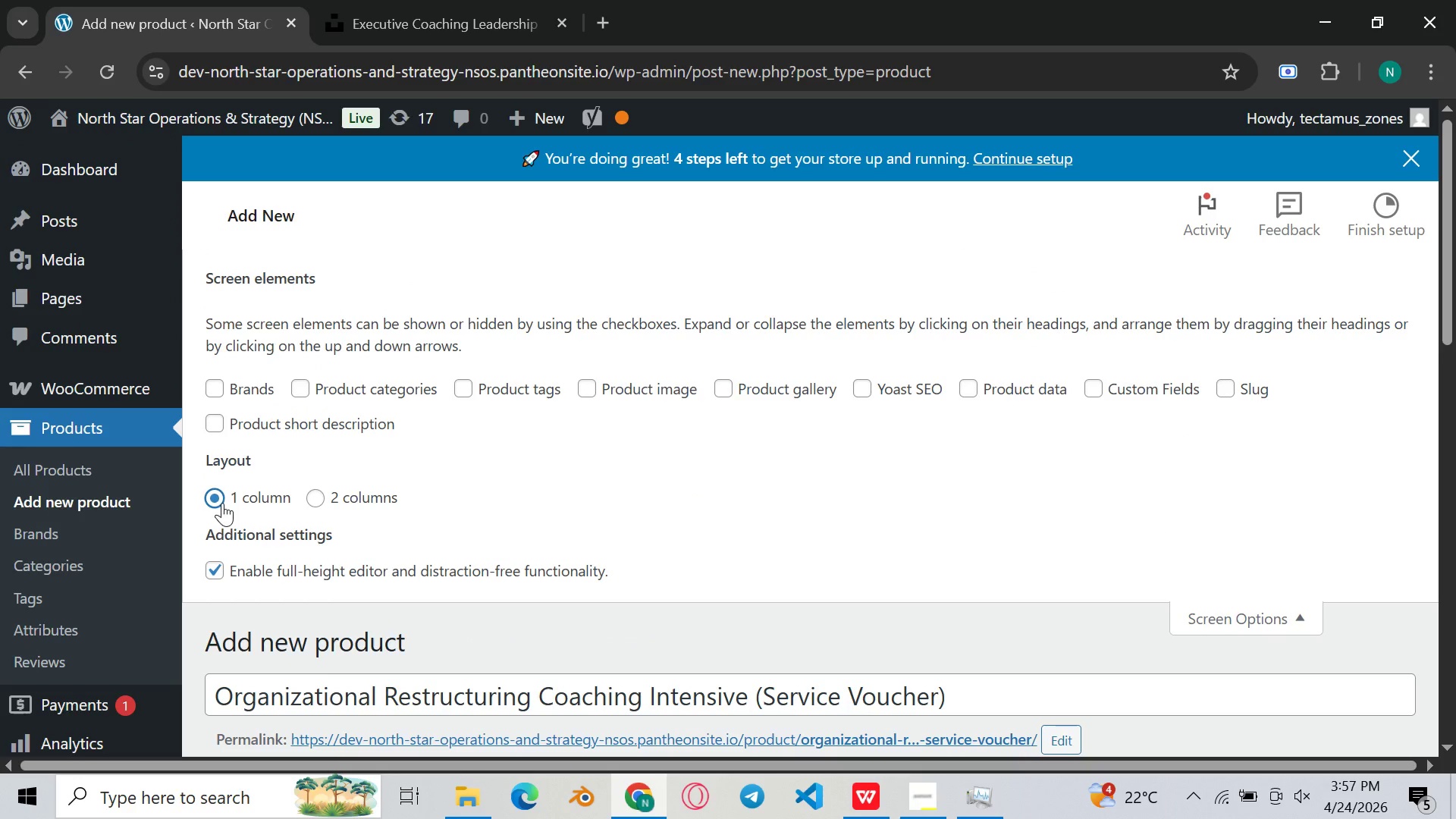 
scroll: coordinate [616, 531], scroll_direction: down, amount: 4.0
 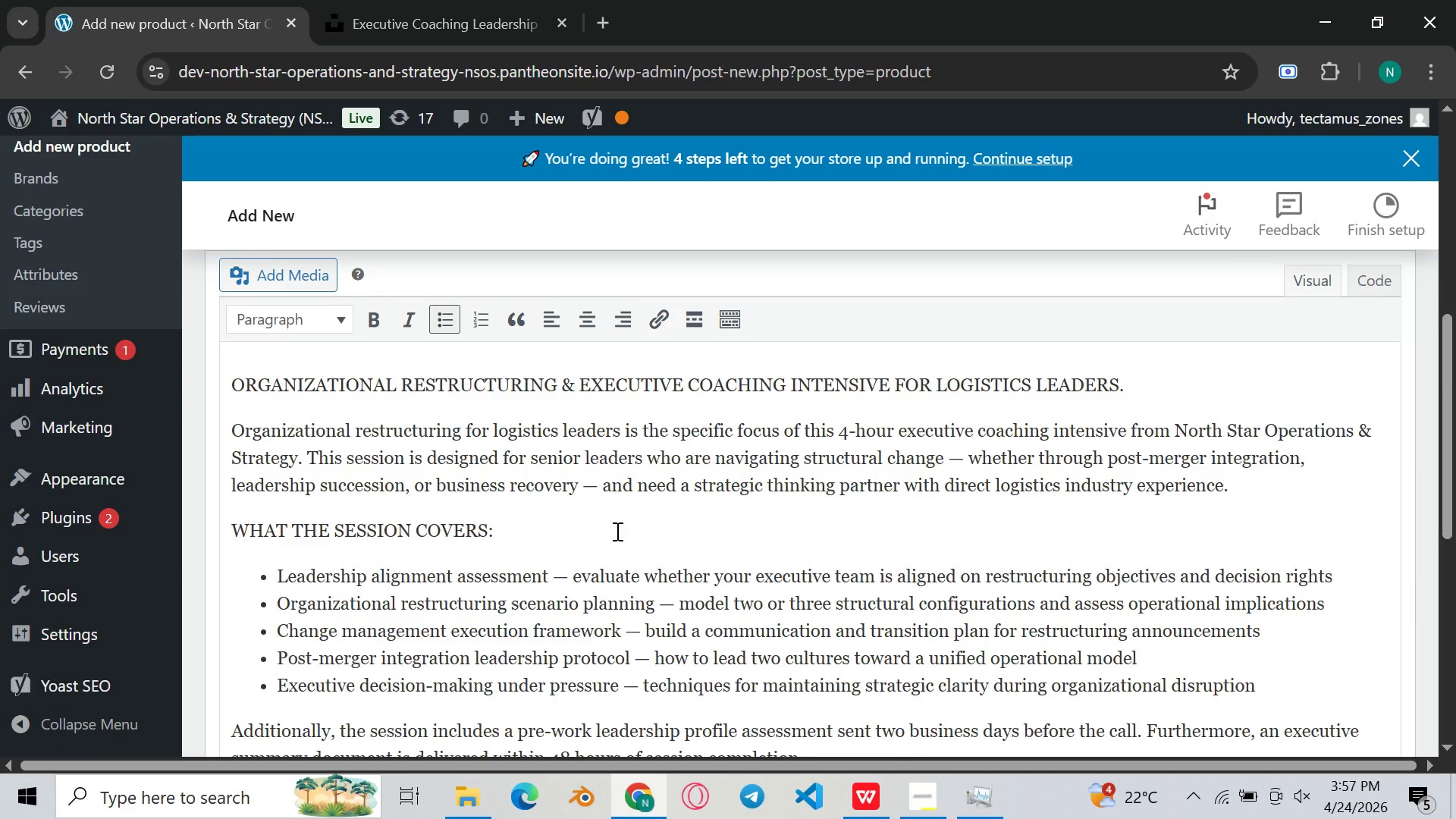 
scroll: coordinate [616, 531], scroll_direction: up, amount: 4.0
 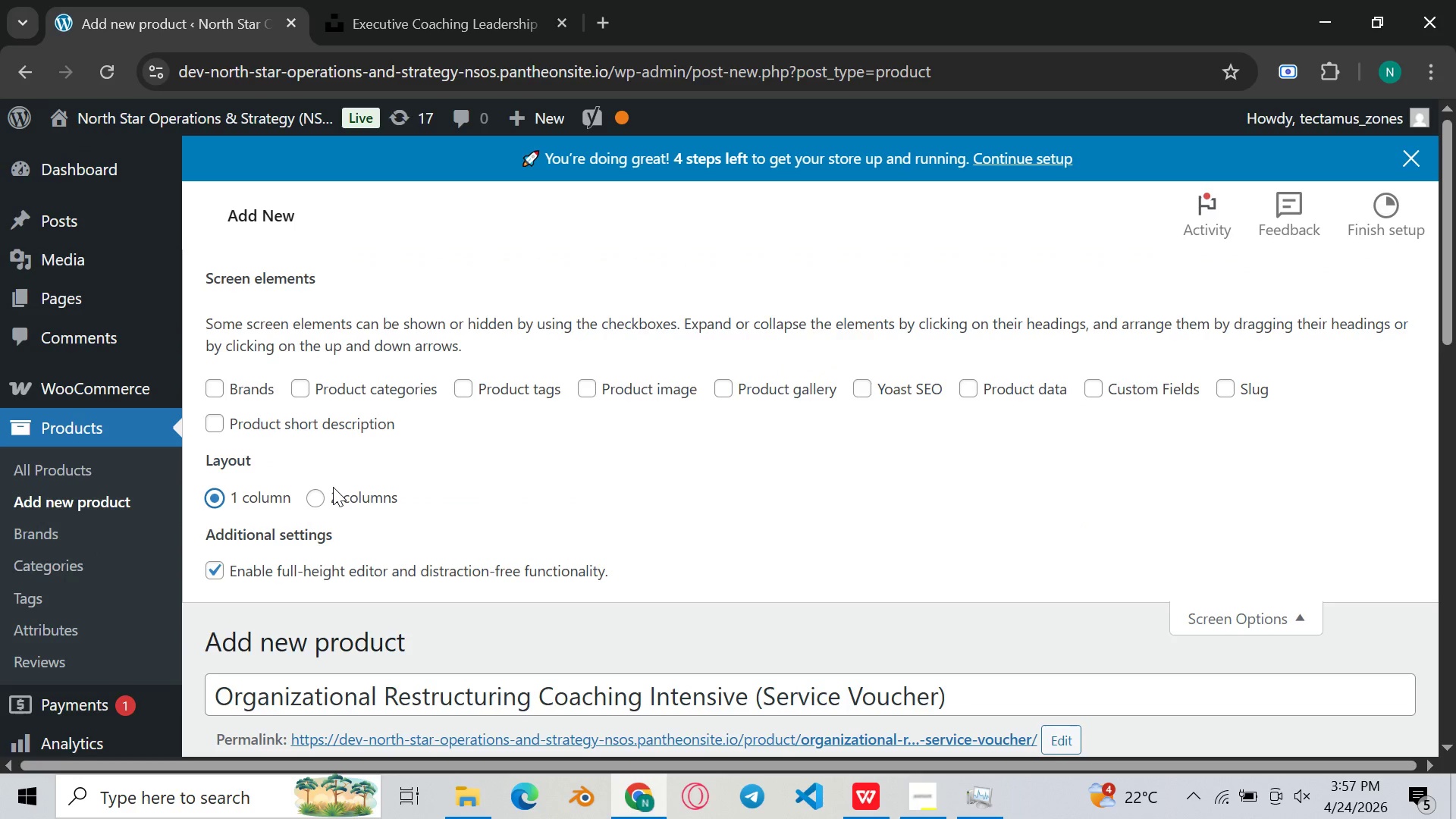 
left_click([320, 496])
 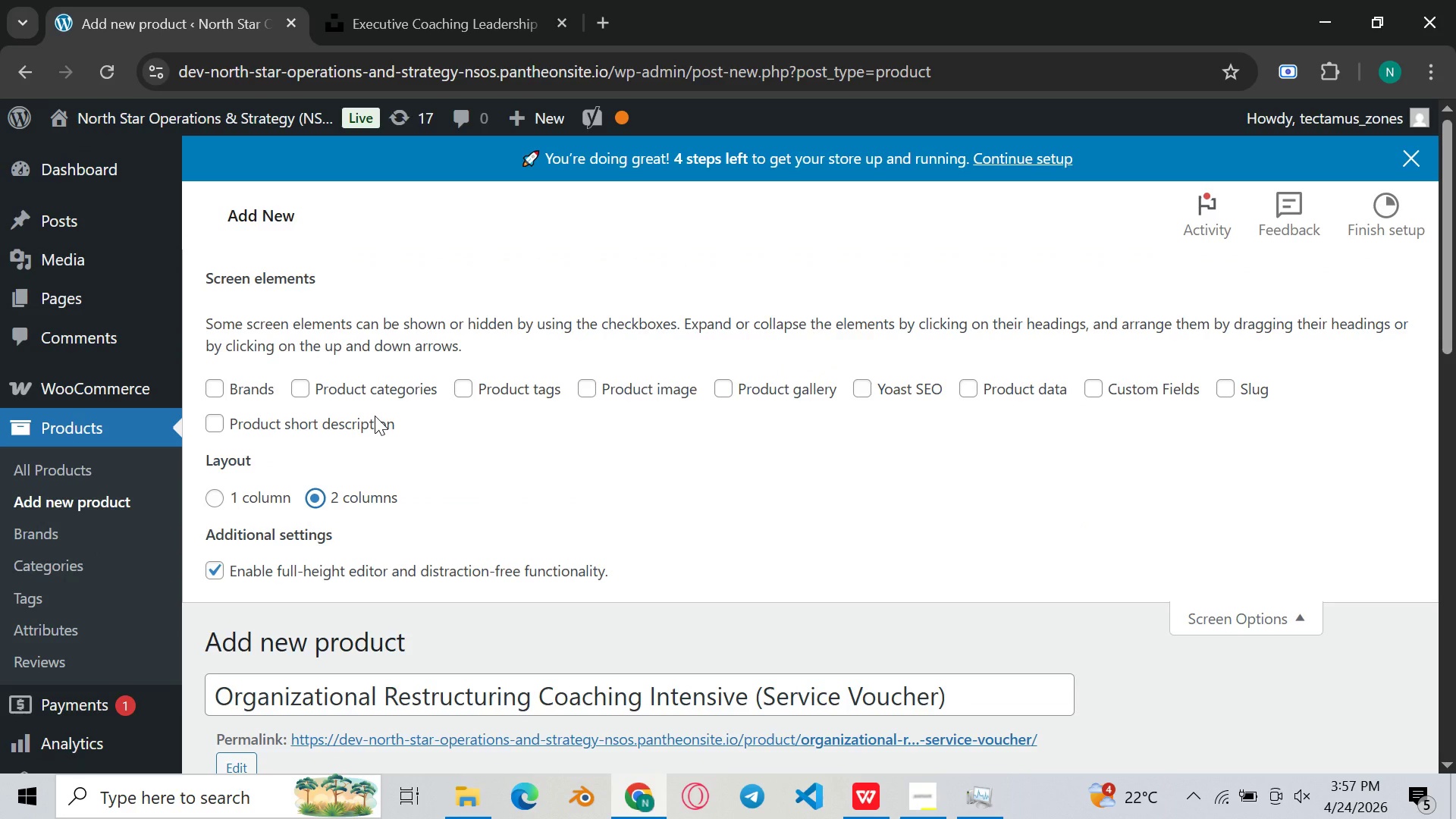 
scroll: coordinate [375, 416], scroll_direction: up, amount: 4.0
 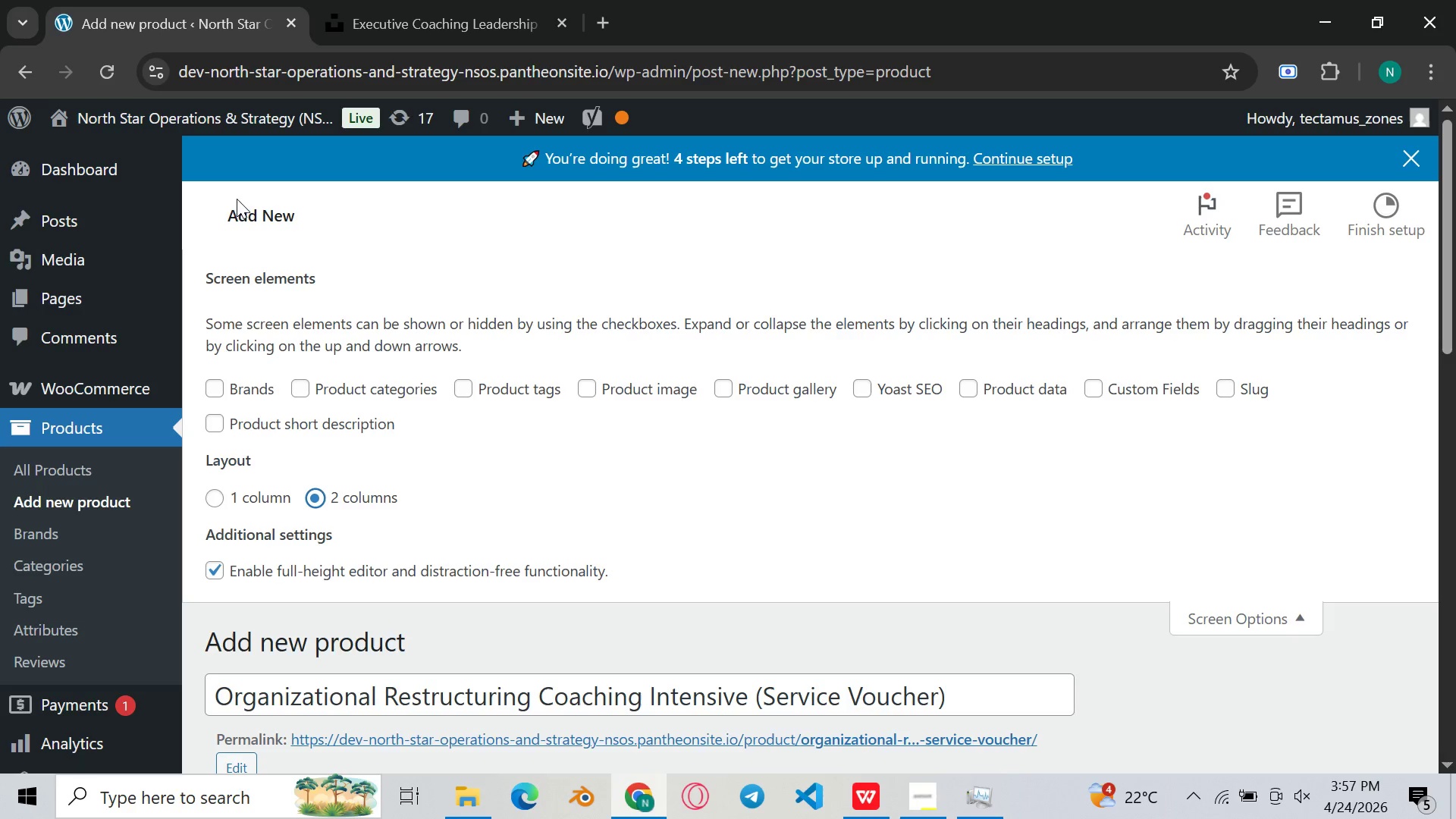 
left_click([243, 210])
 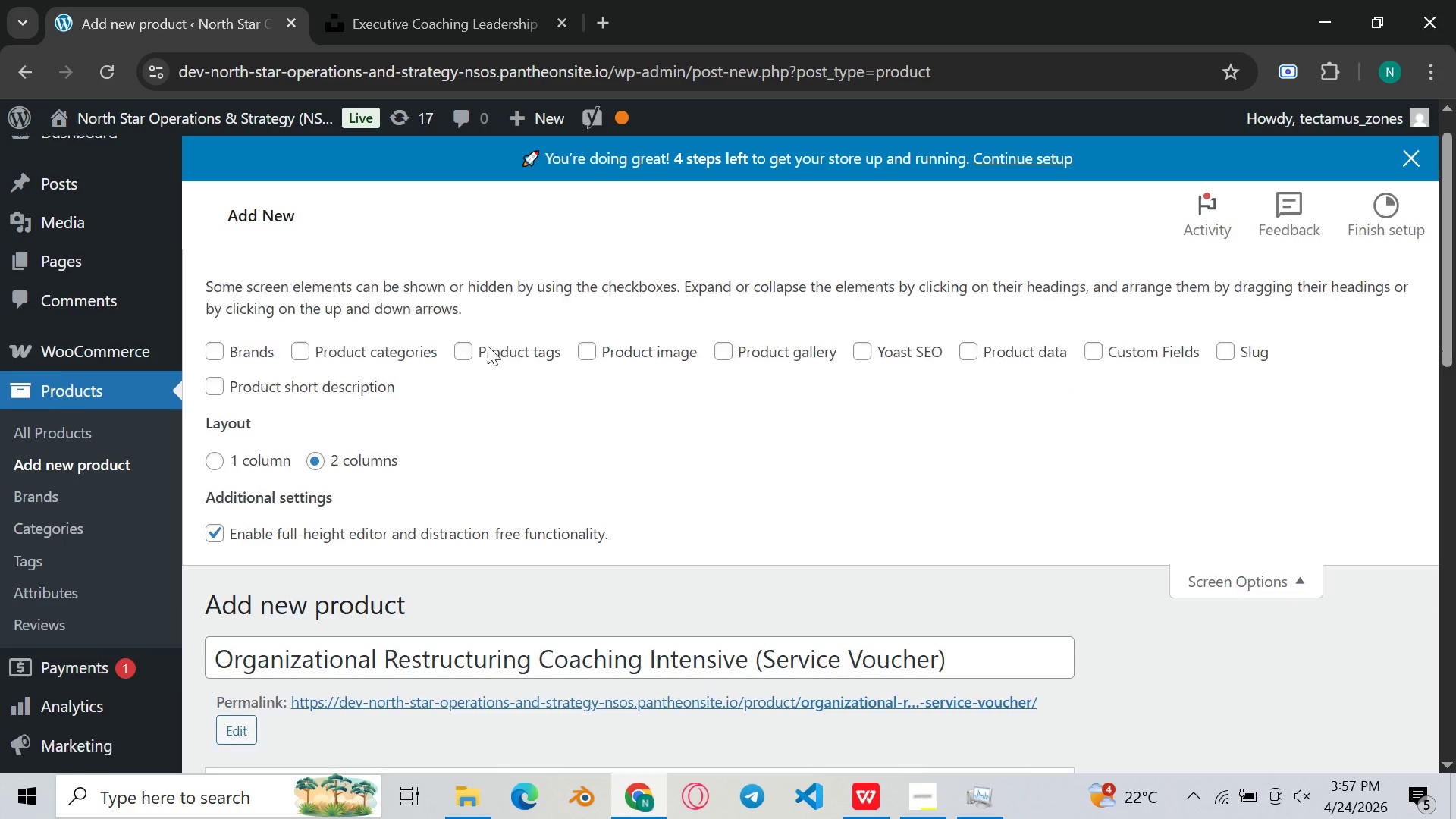 
scroll: coordinate [488, 364], scroll_direction: down, amount: 9.0
 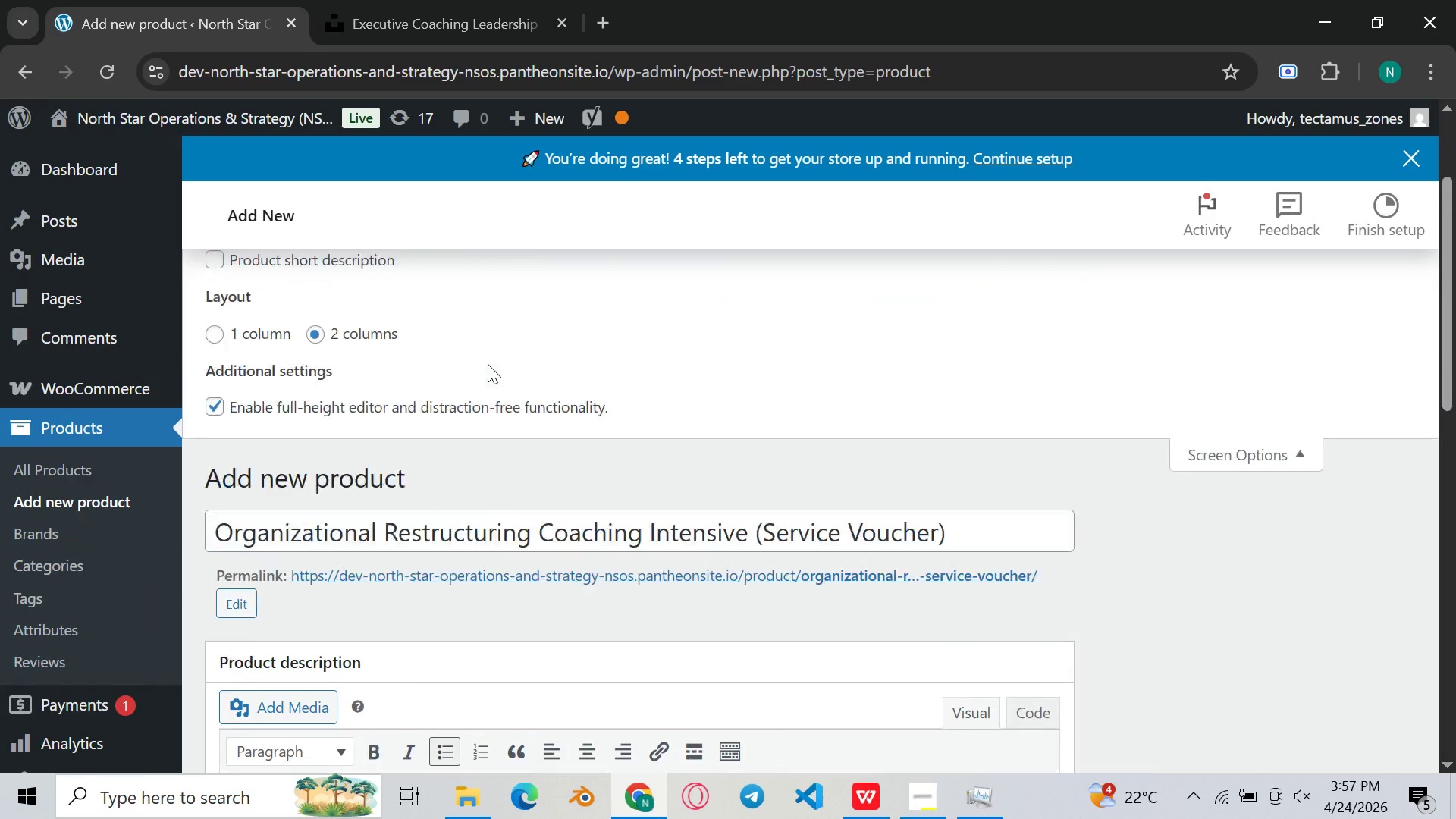 
scroll: coordinate [488, 365], scroll_direction: up, amount: 4.0
 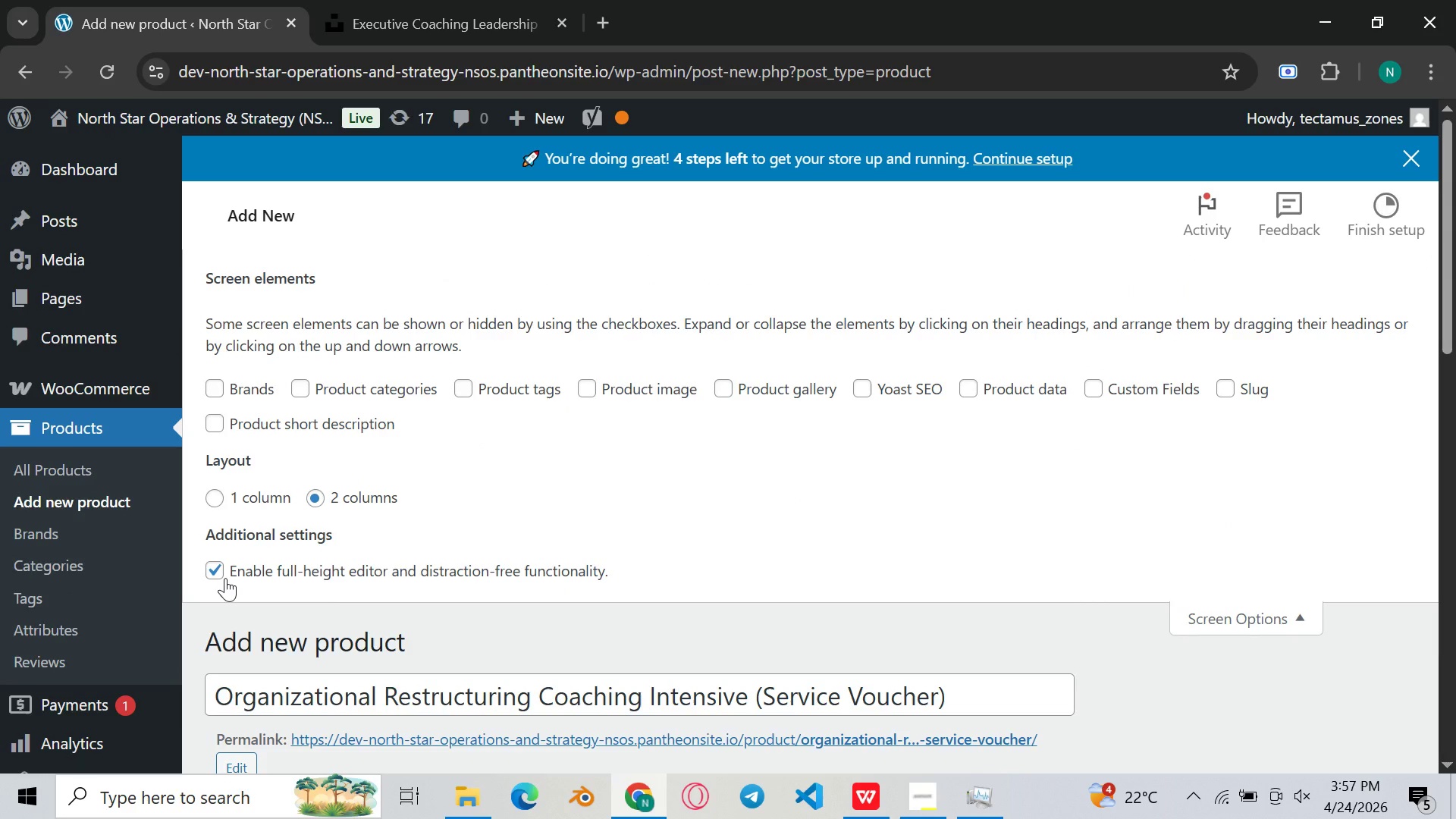 
left_click([225, 578])
 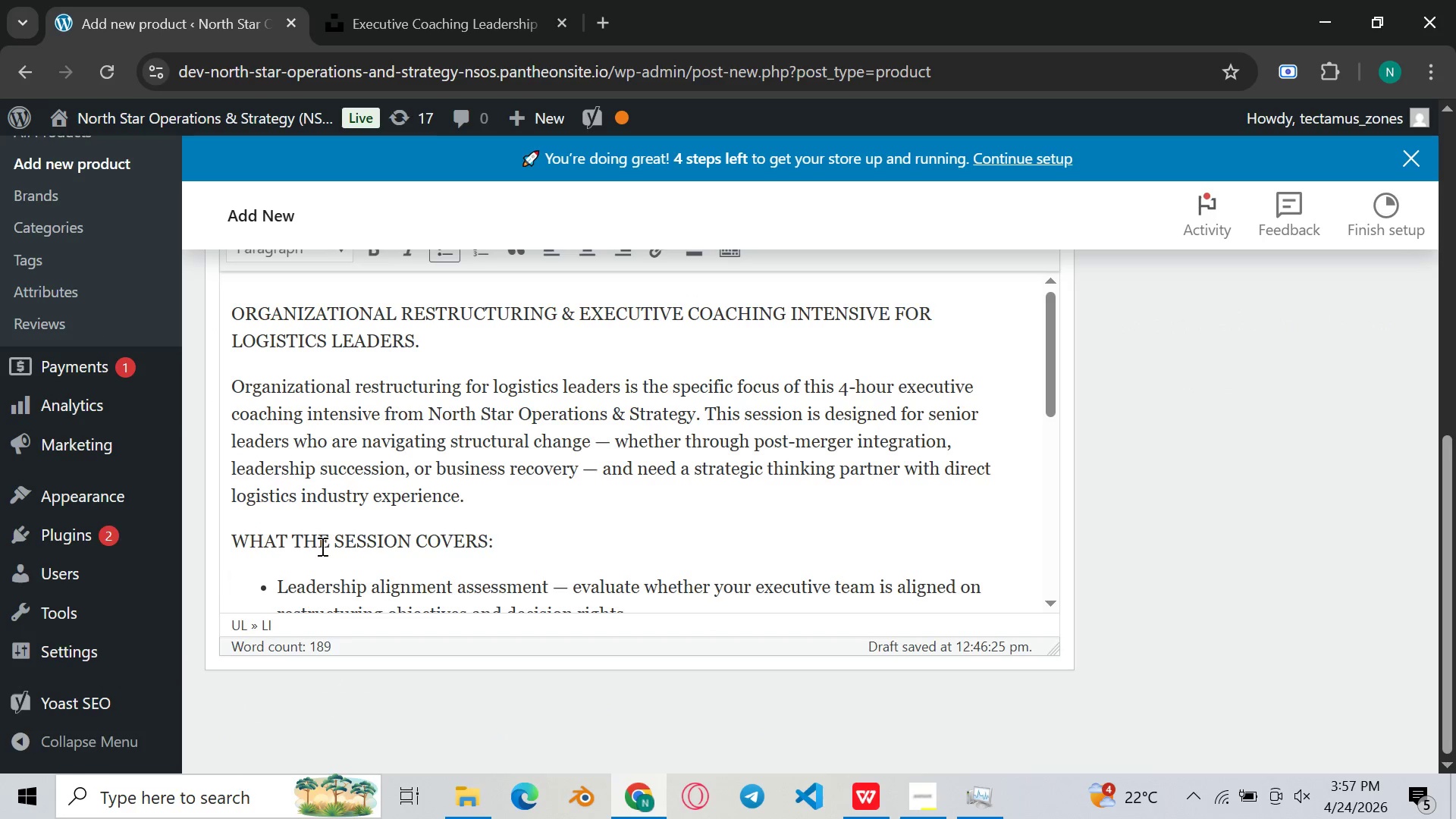 
scroll: coordinate [1036, 538], scroll_direction: down, amount: 6.0
 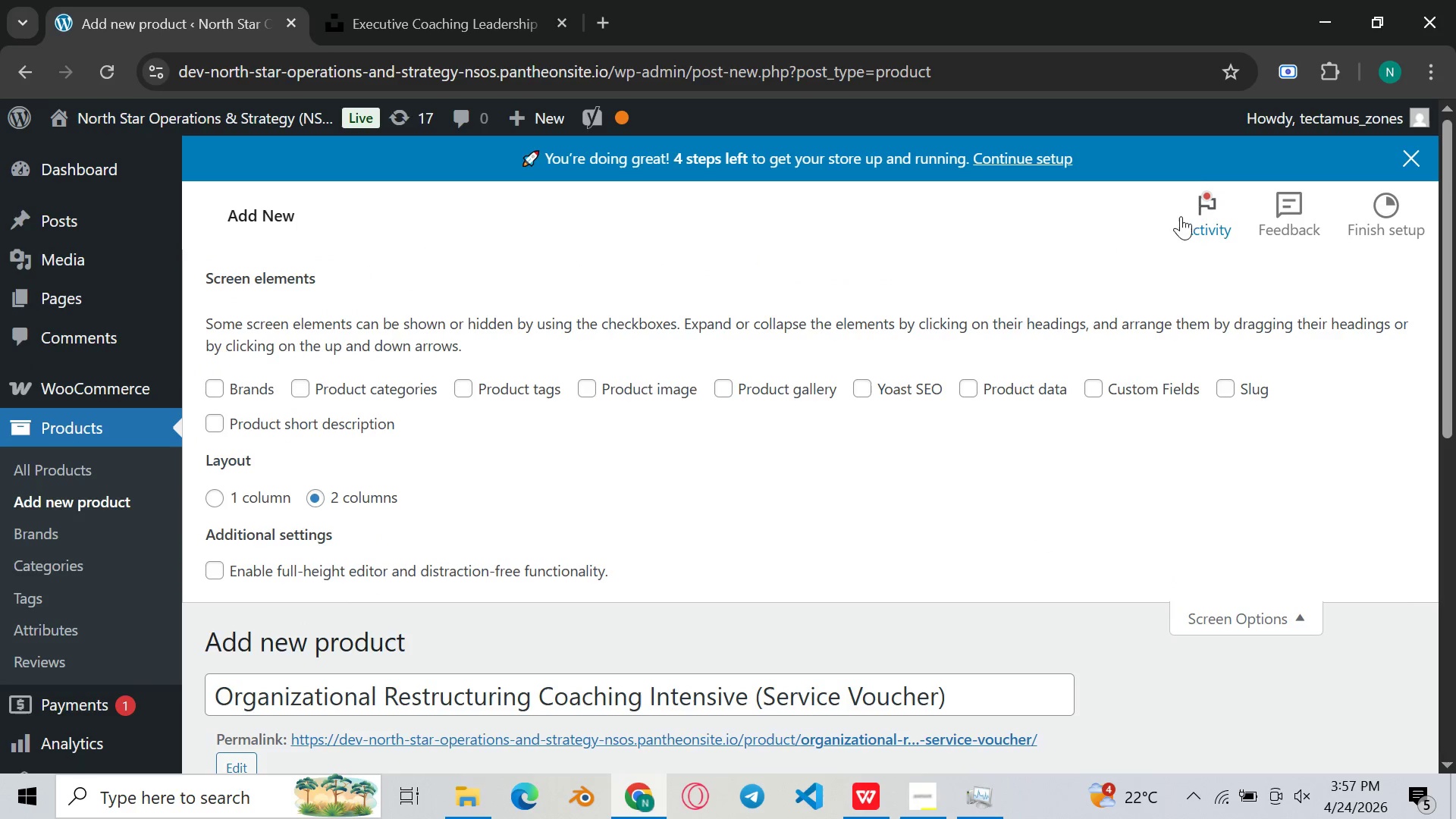 
wait(6.32)
 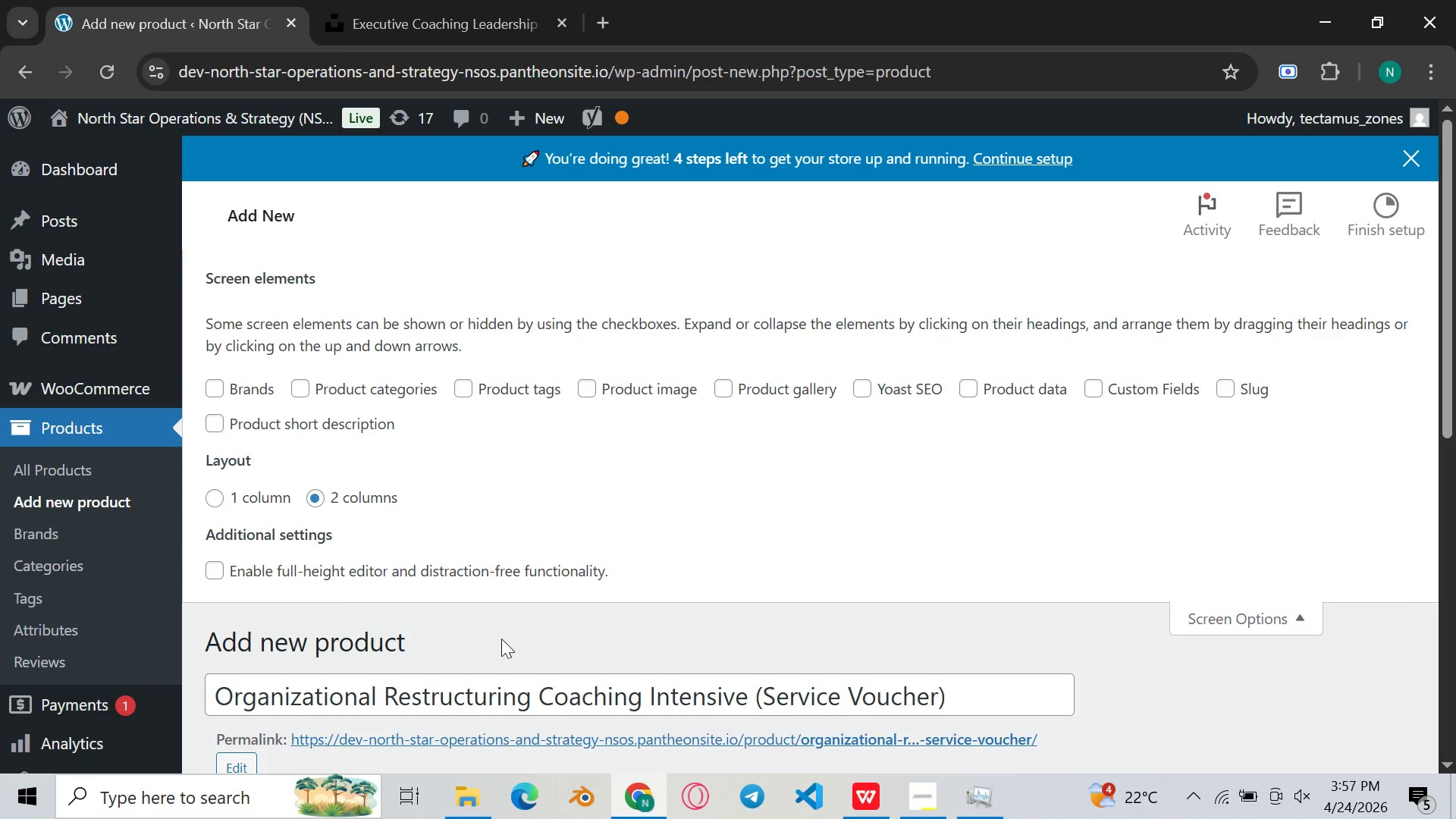 
left_click([735, 391])
 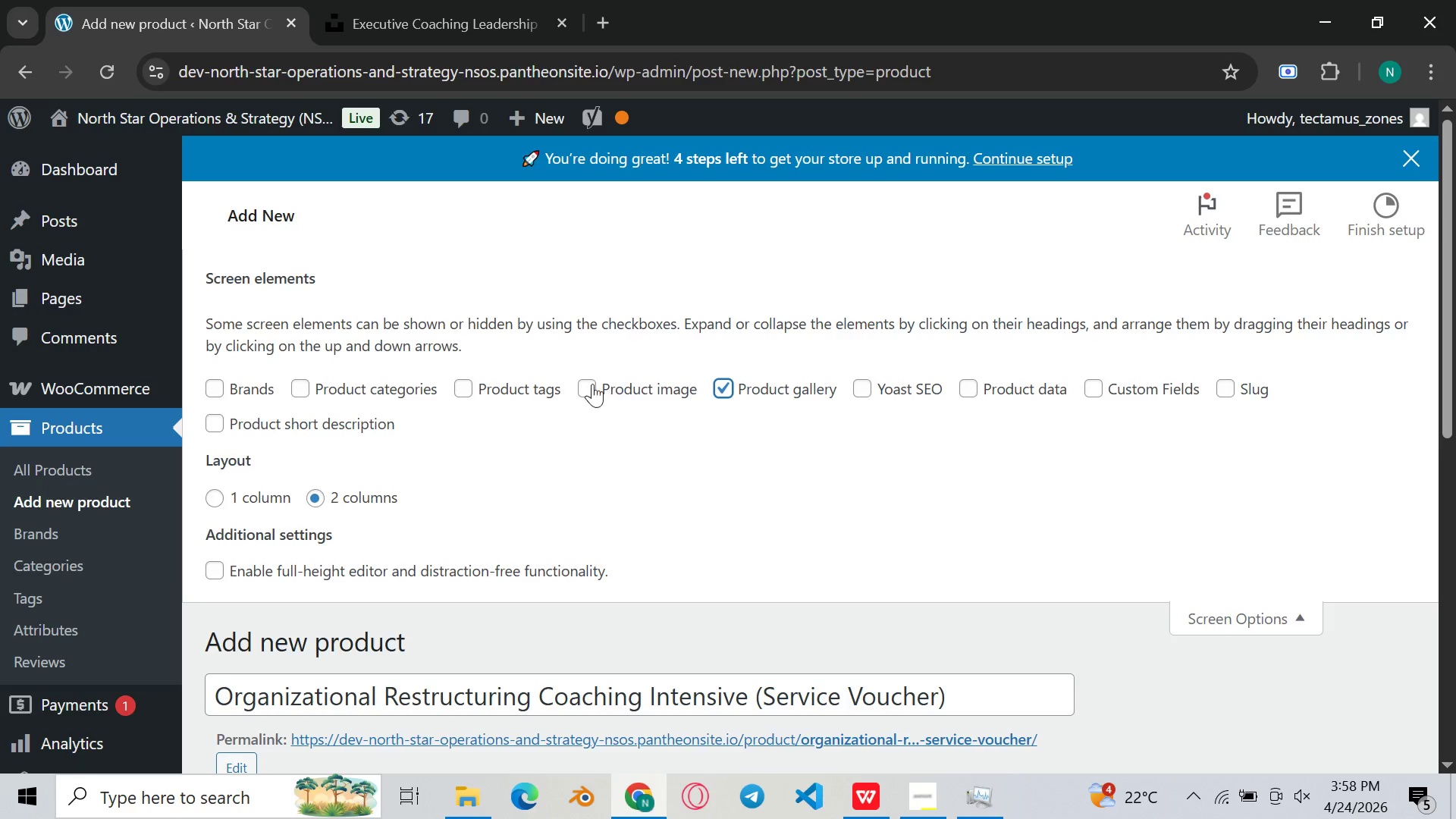 
left_click([586, 379])
 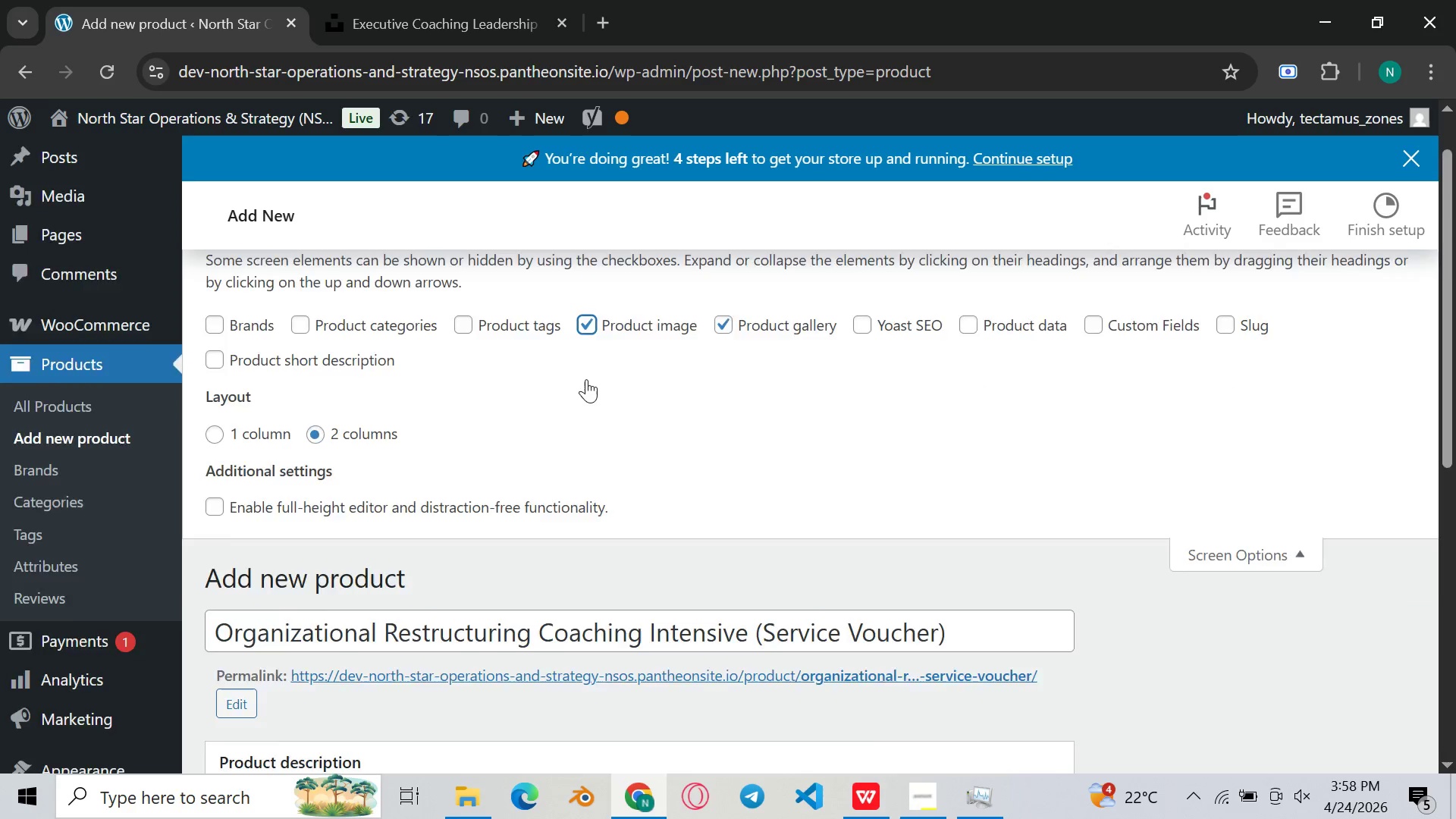 
scroll: coordinate [586, 379], scroll_direction: down, amount: 8.0
 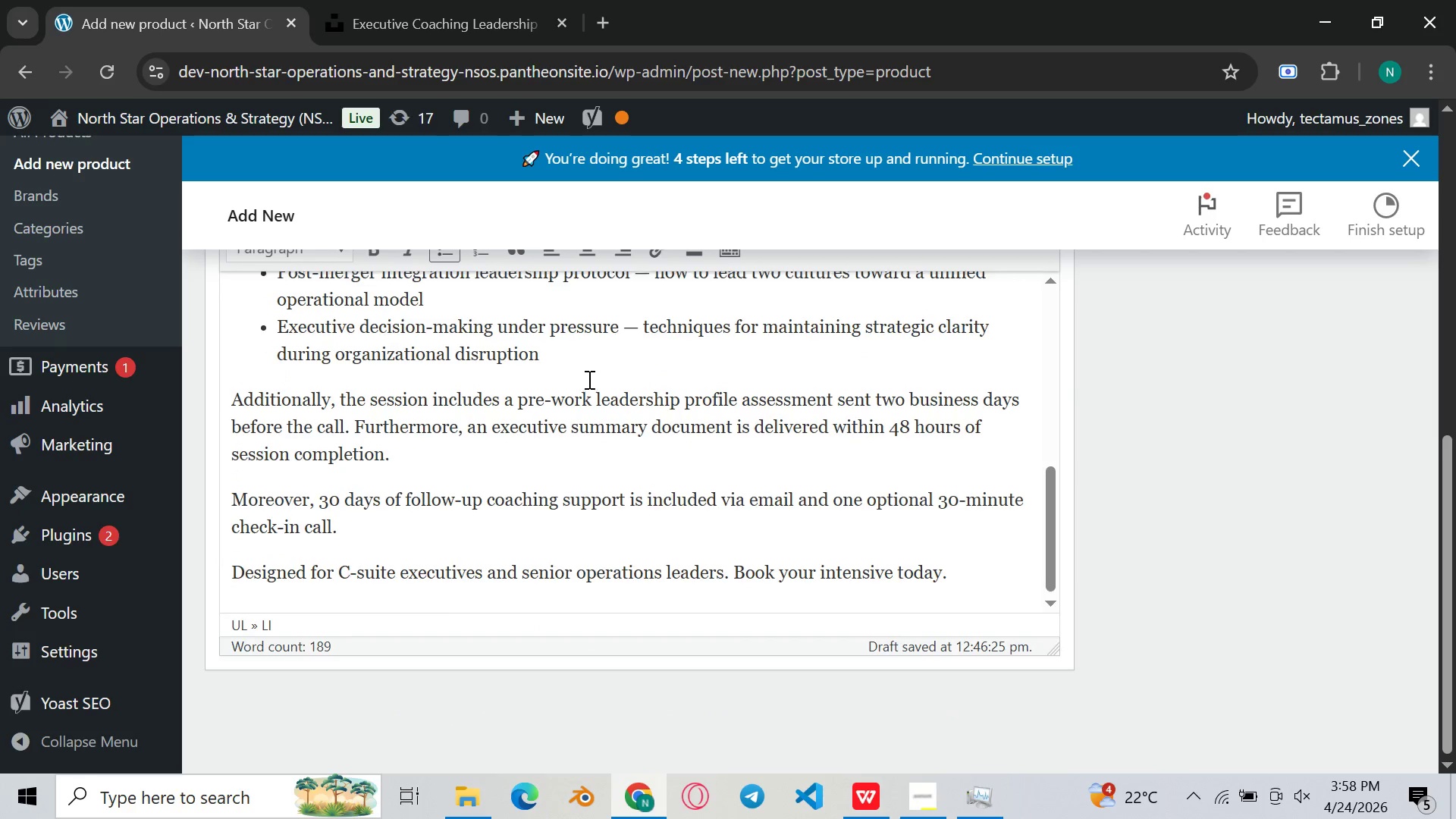 
scroll: coordinate [1169, 617], scroll_direction: up, amount: 8.0
 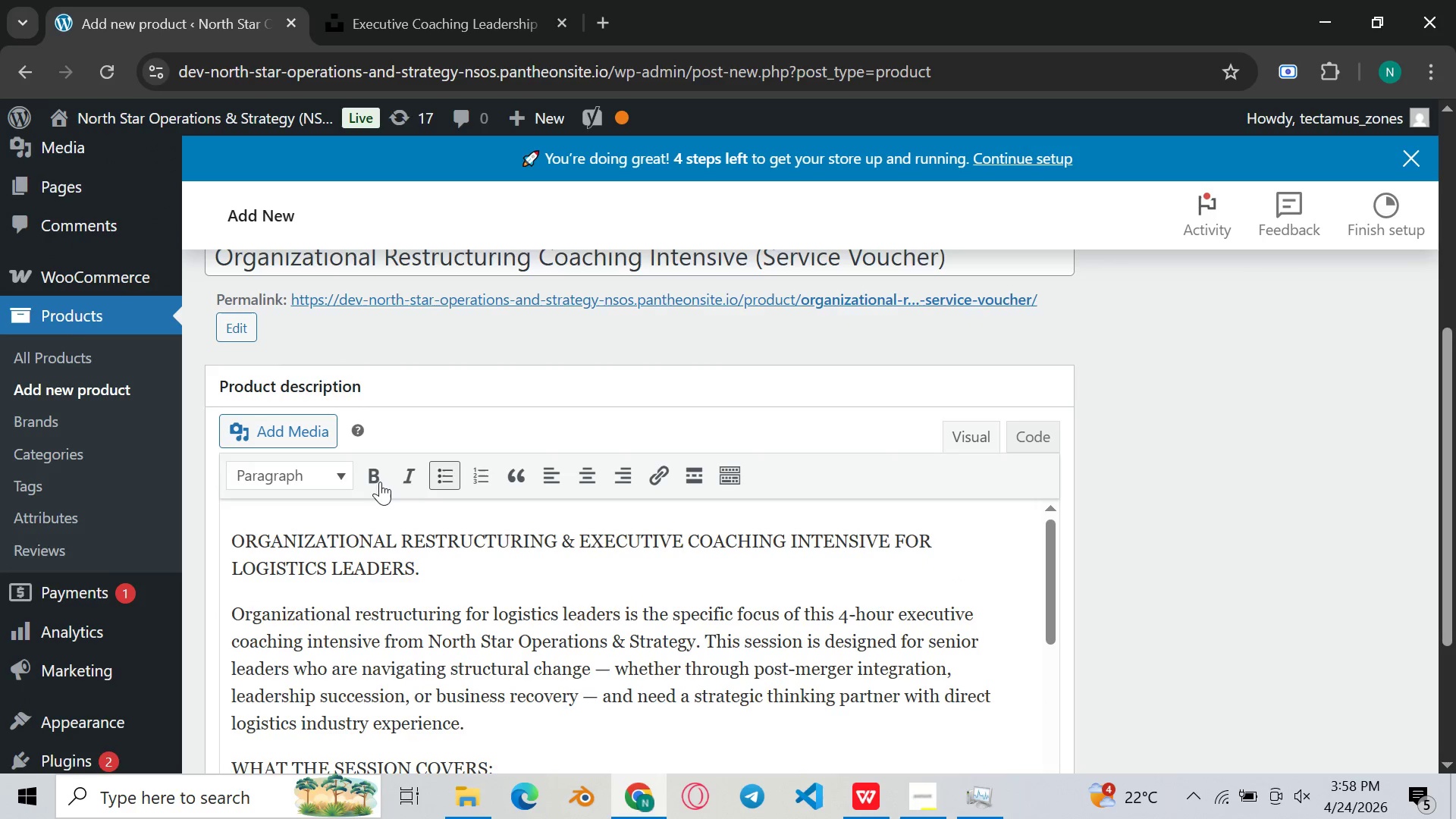 
mouse_move([290, 431])
 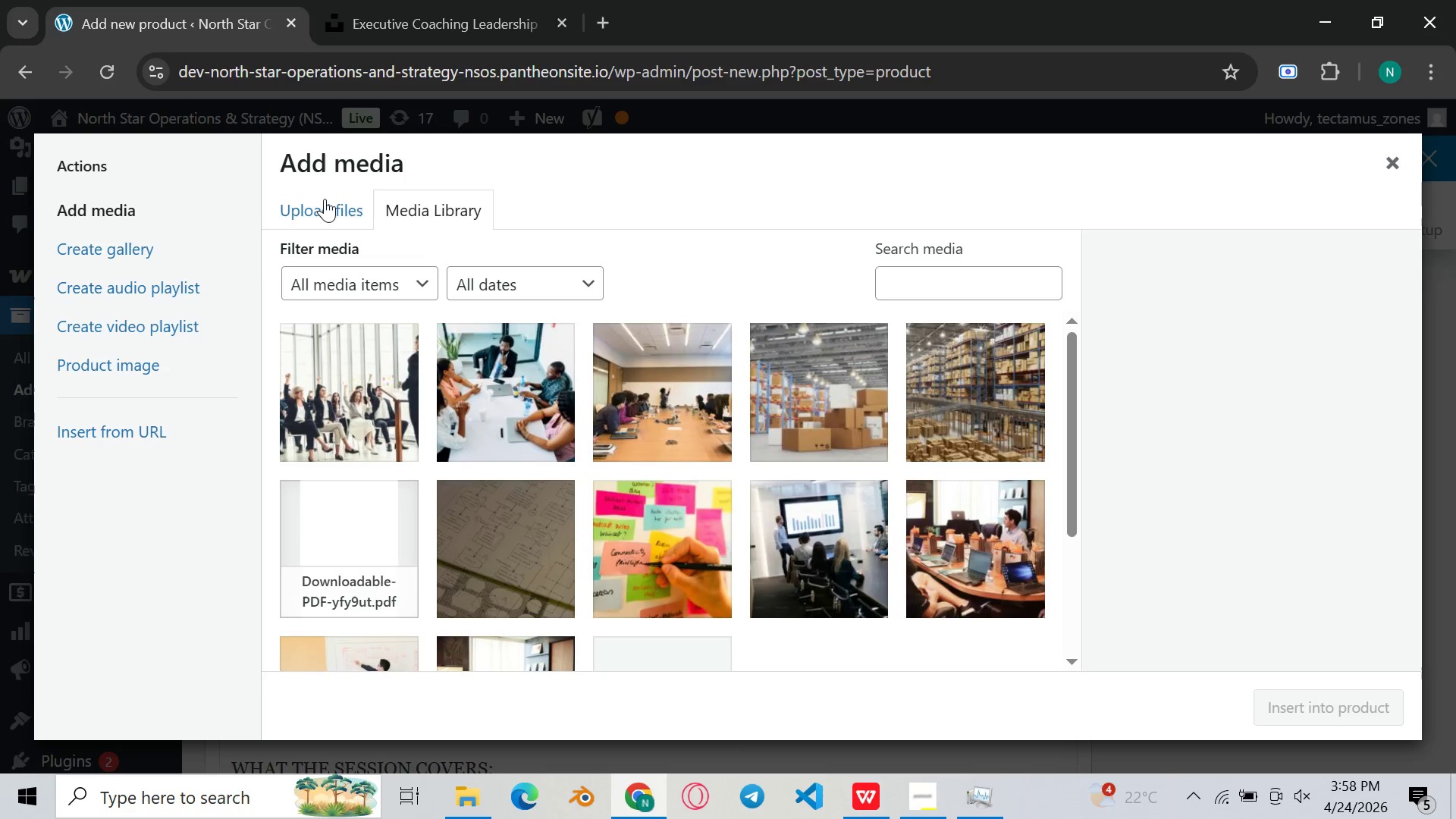 
wait(7.82)
 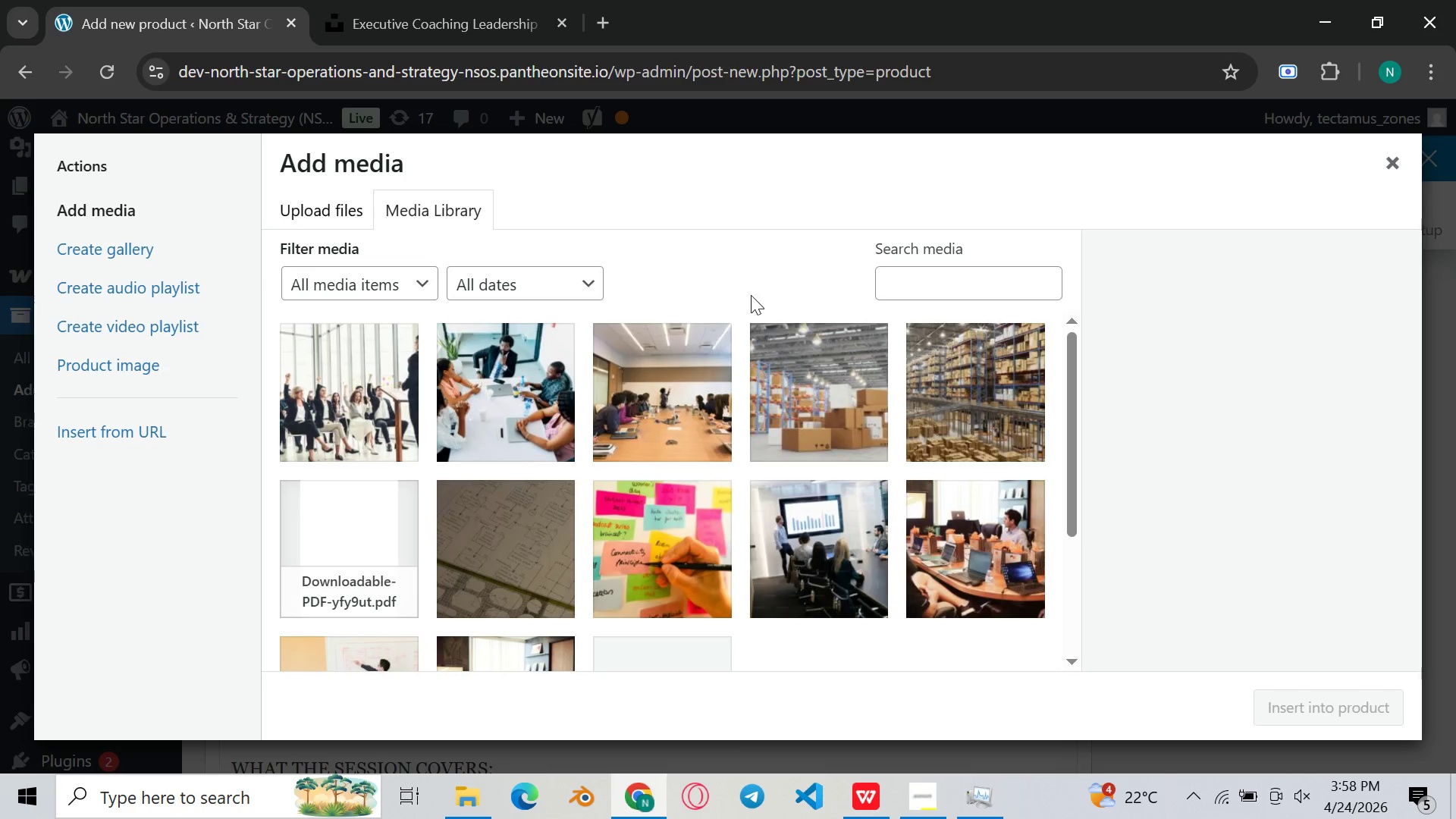 
left_click([1385, 171])
 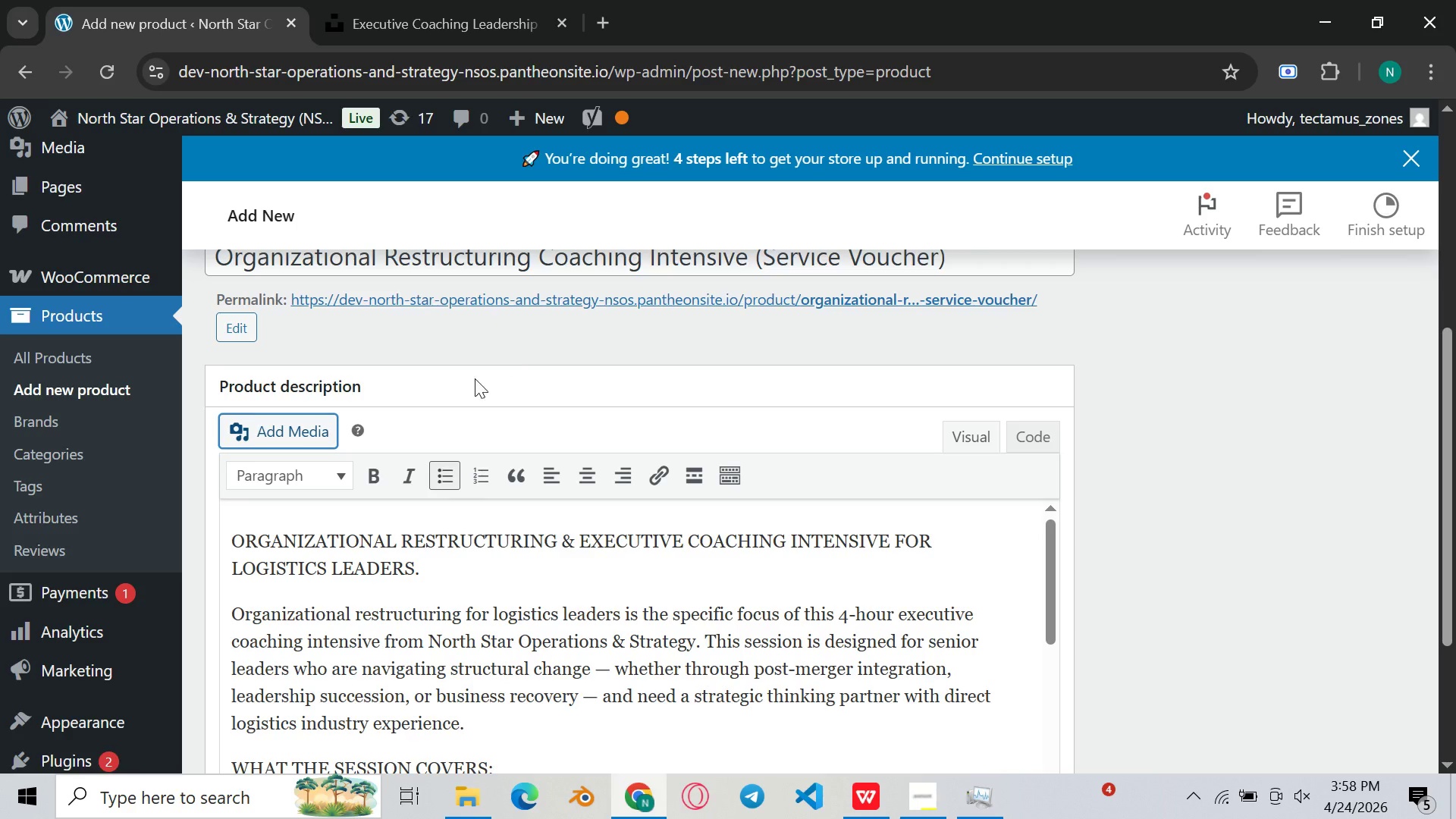 
scroll: coordinate [472, 384], scroll_direction: up, amount: 1.0
 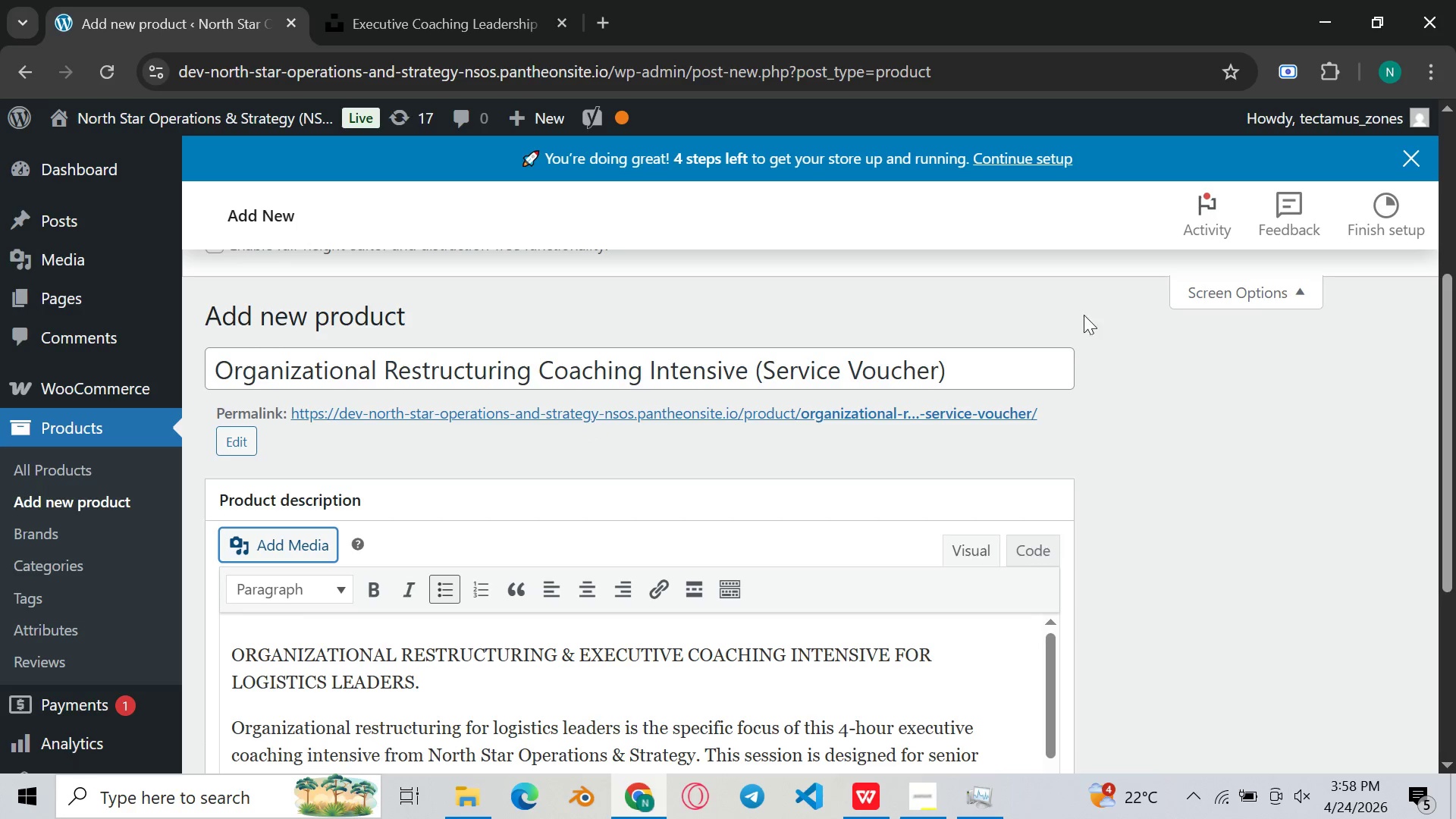 
left_click([460, 693])
 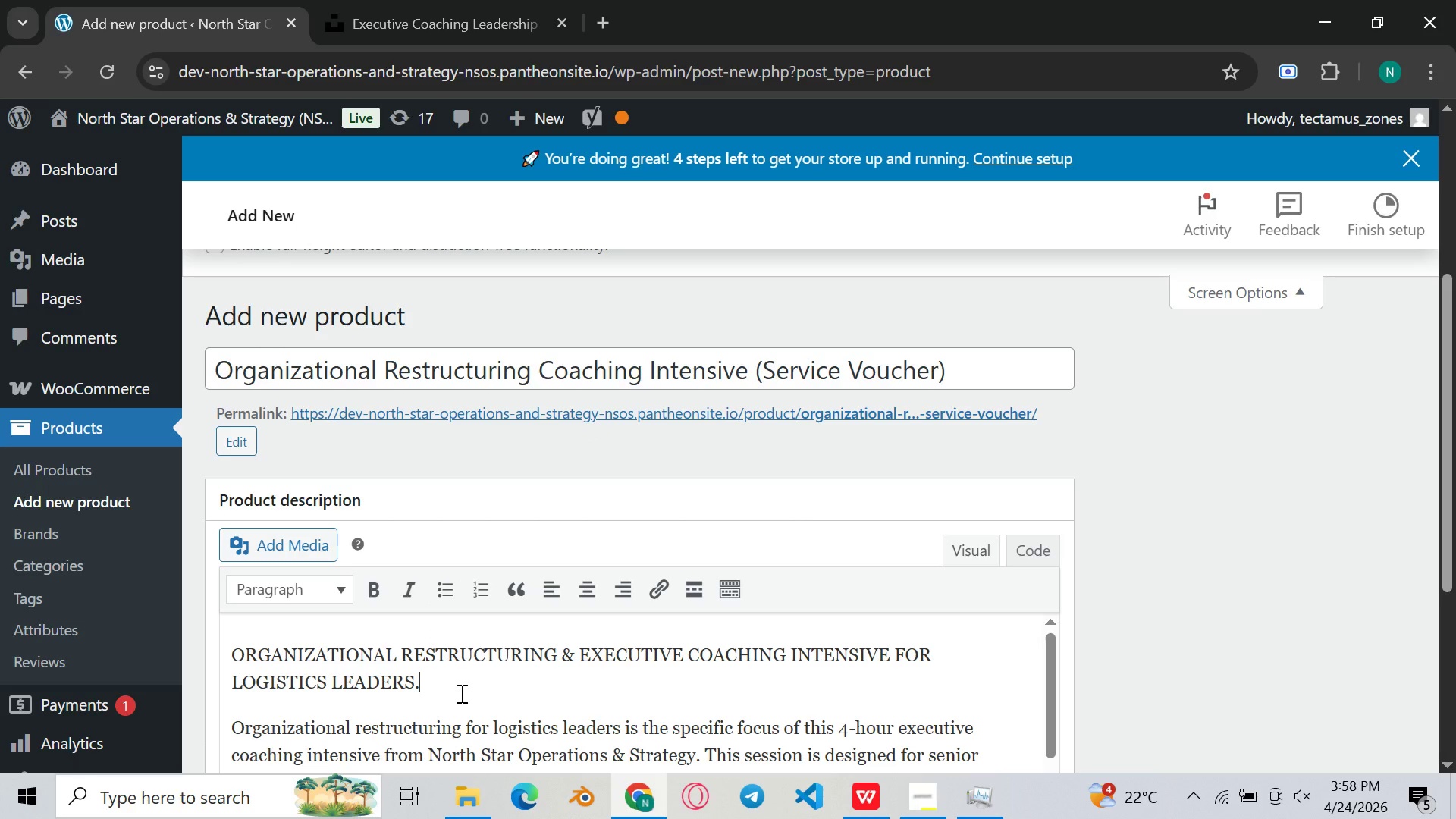 
hold_key(key=ControlLeft, duration=0.44)
 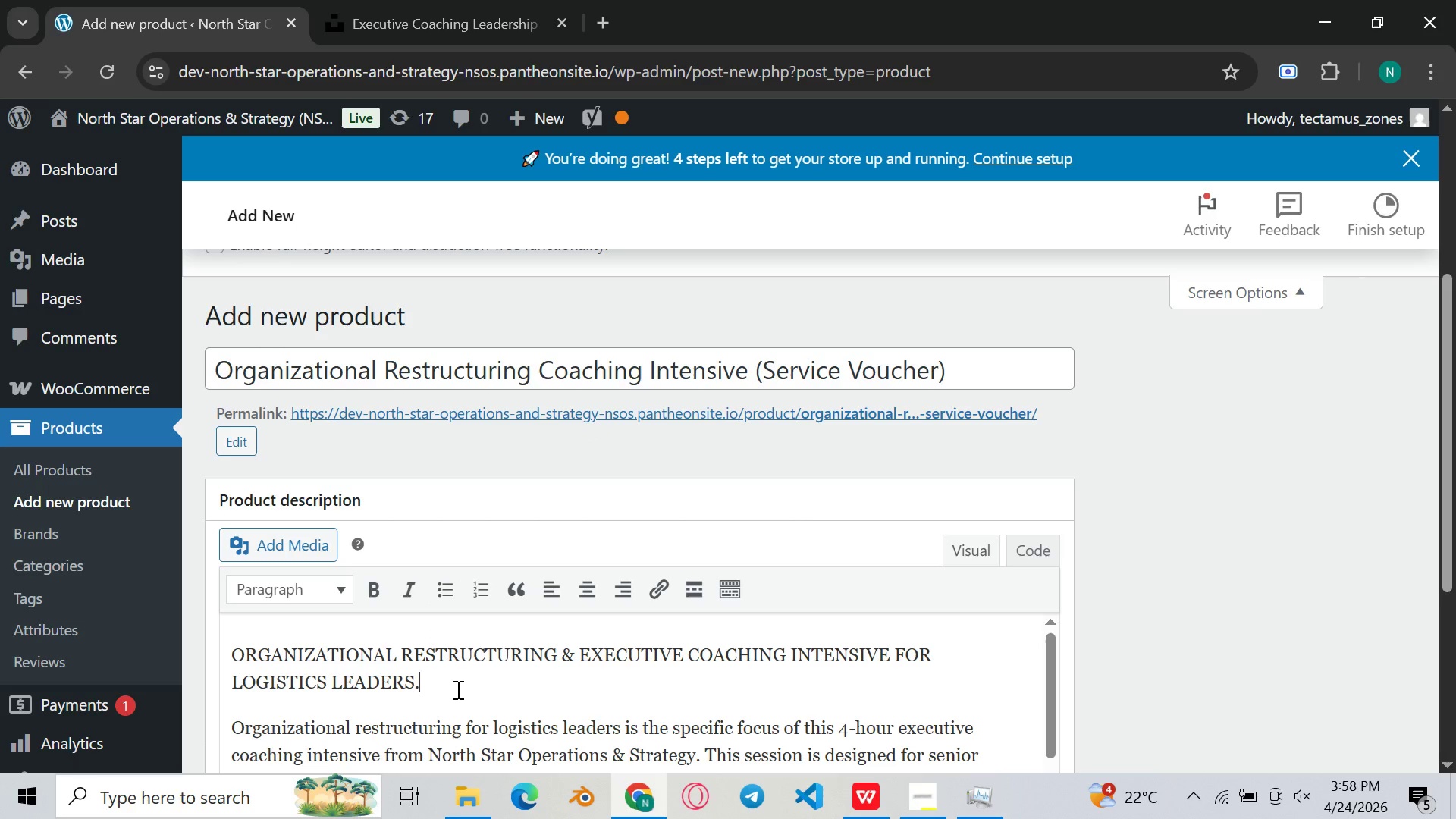 
key(S)
 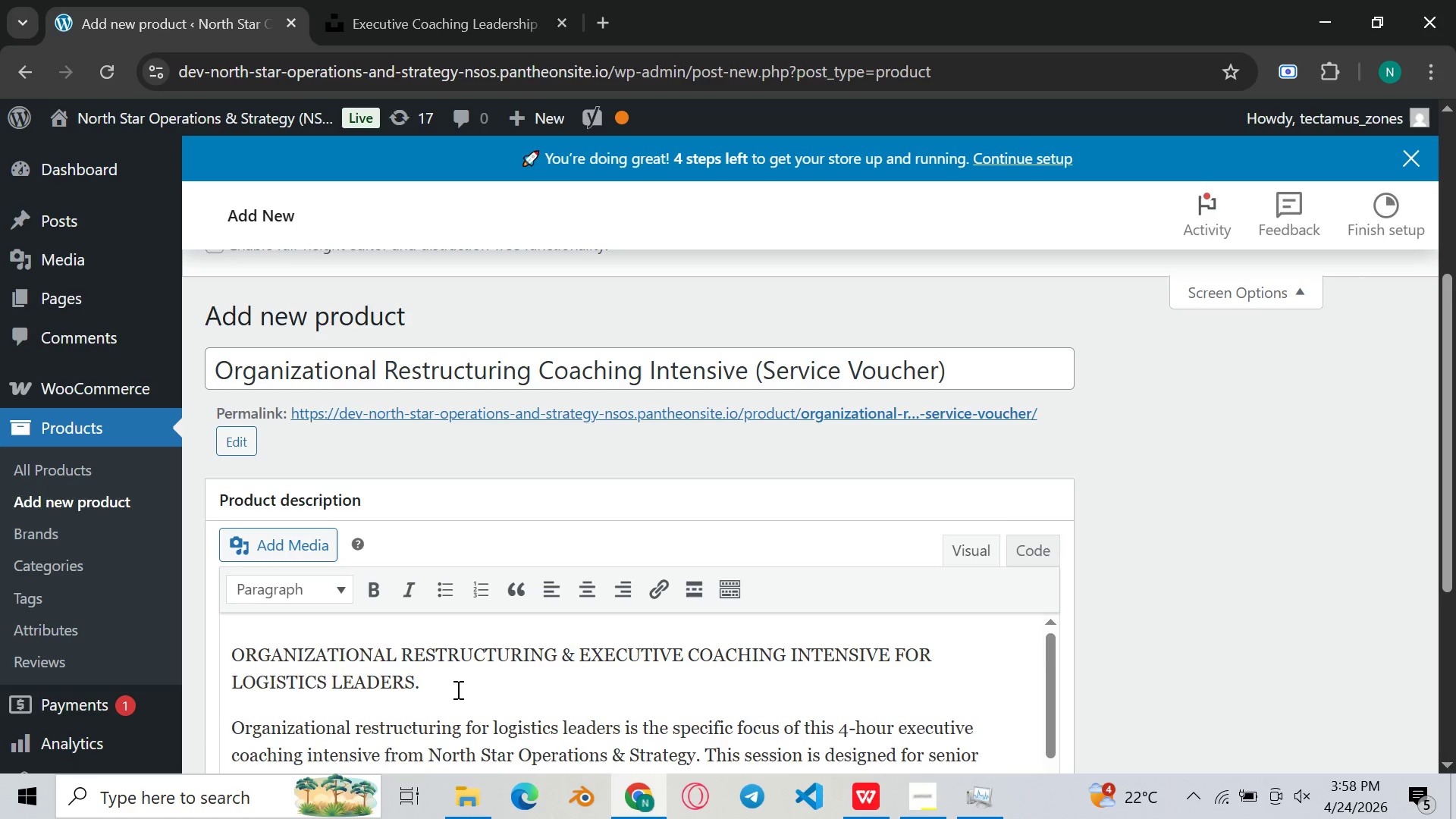 
scroll: coordinate [457, 689], scroll_direction: down, amount: 8.0
 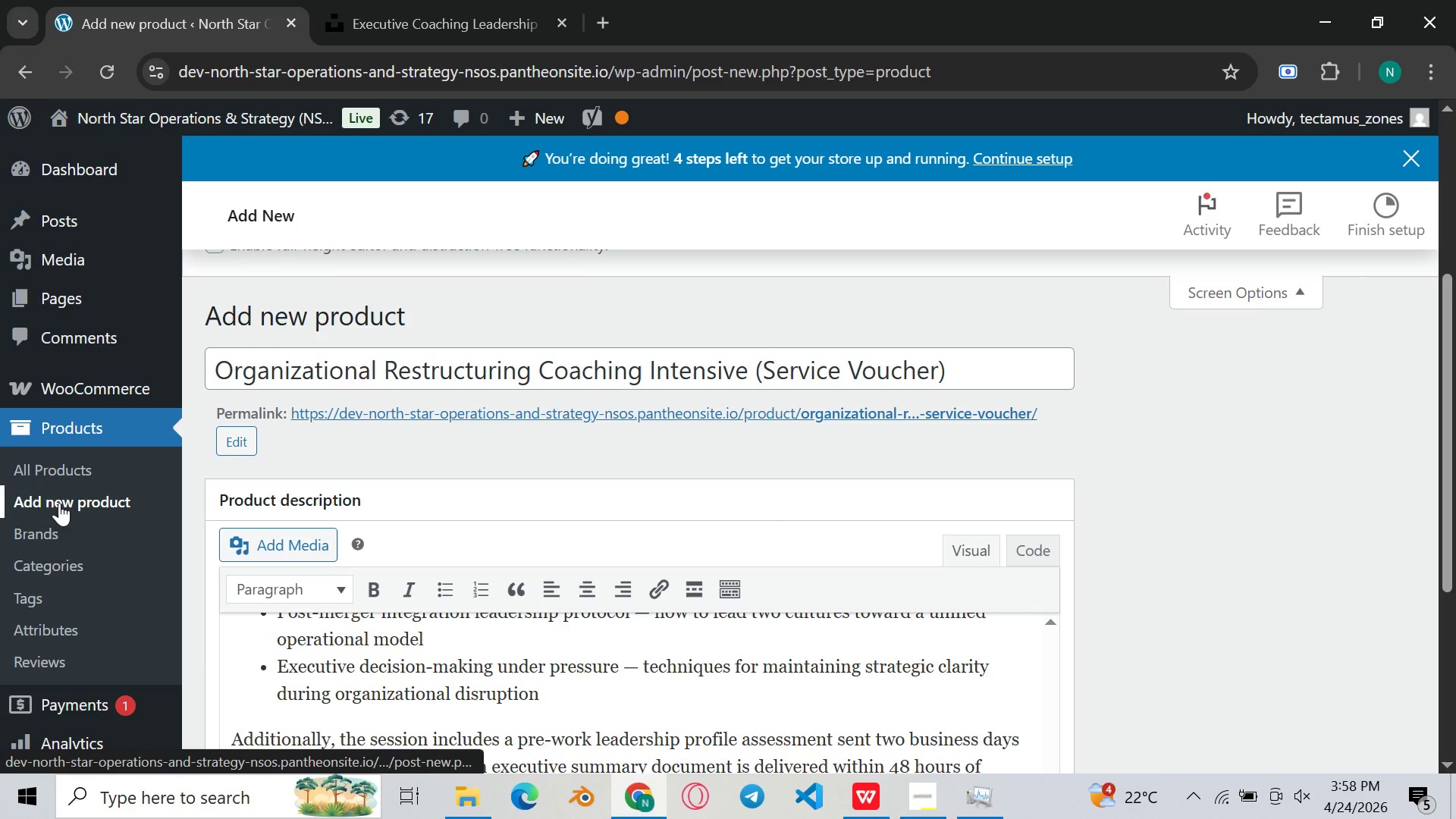 
left_click([59, 503])
 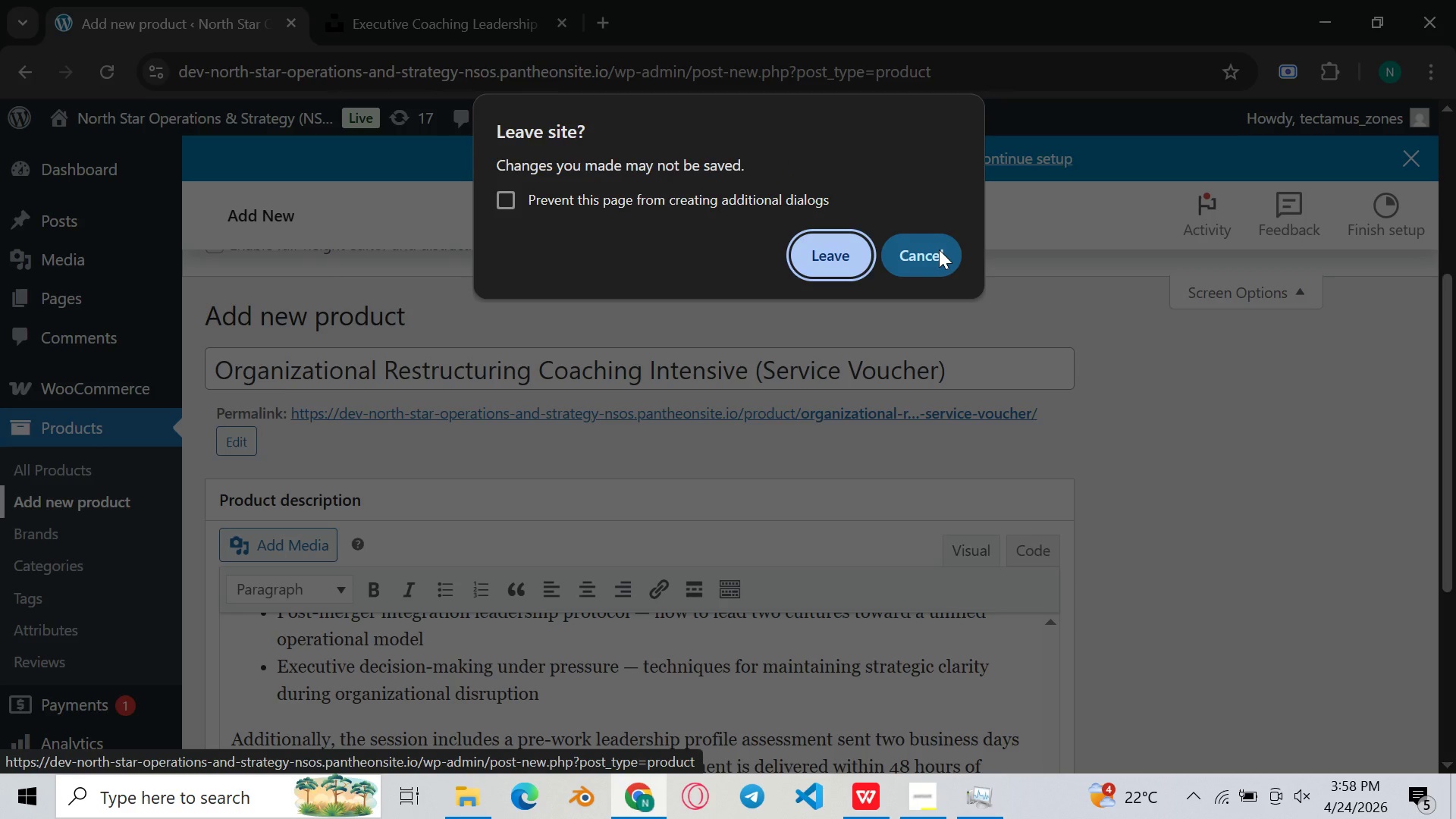 
left_click([940, 265])
 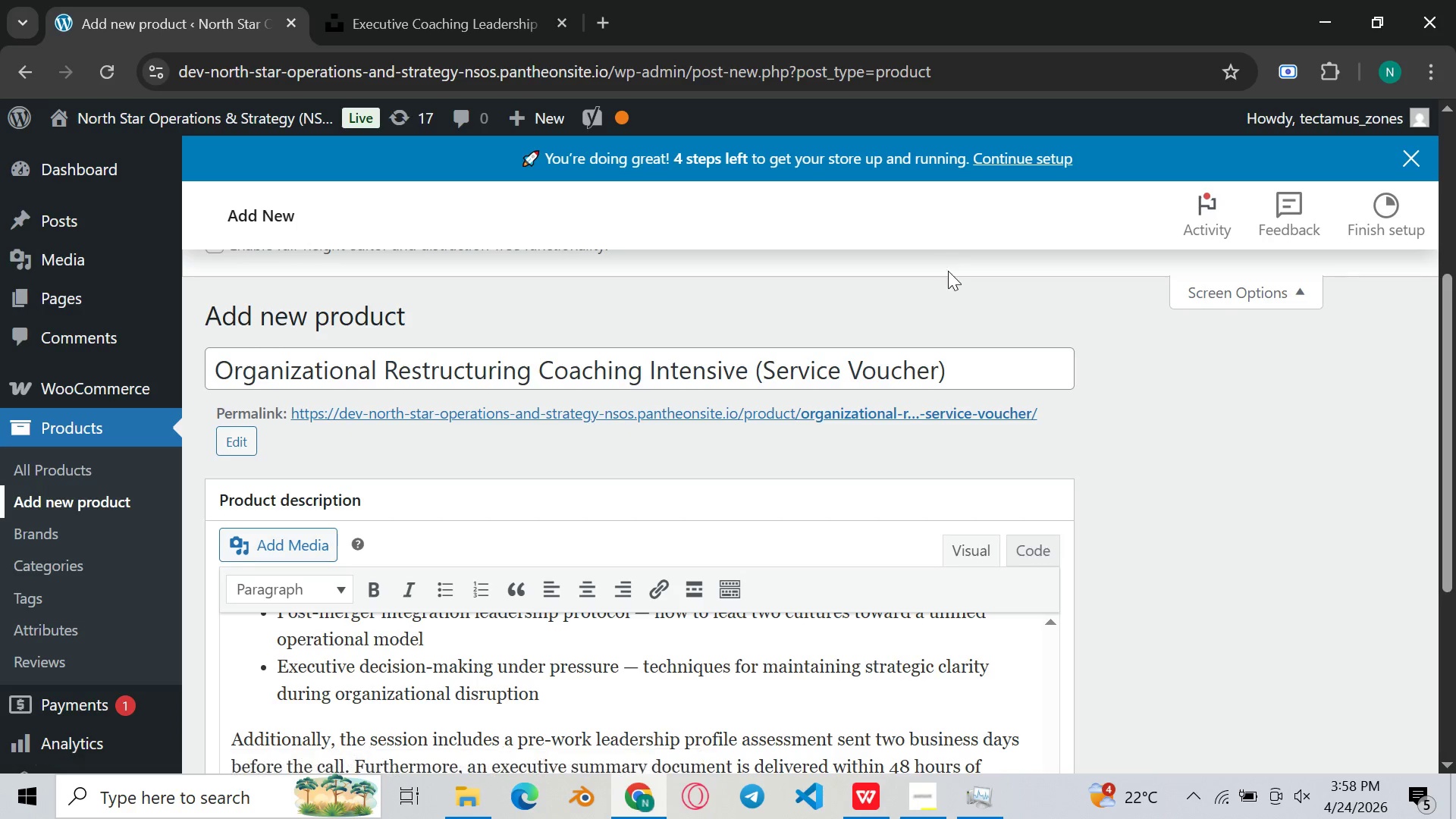 
scroll: coordinate [948, 271], scroll_direction: down, amount: 6.0
 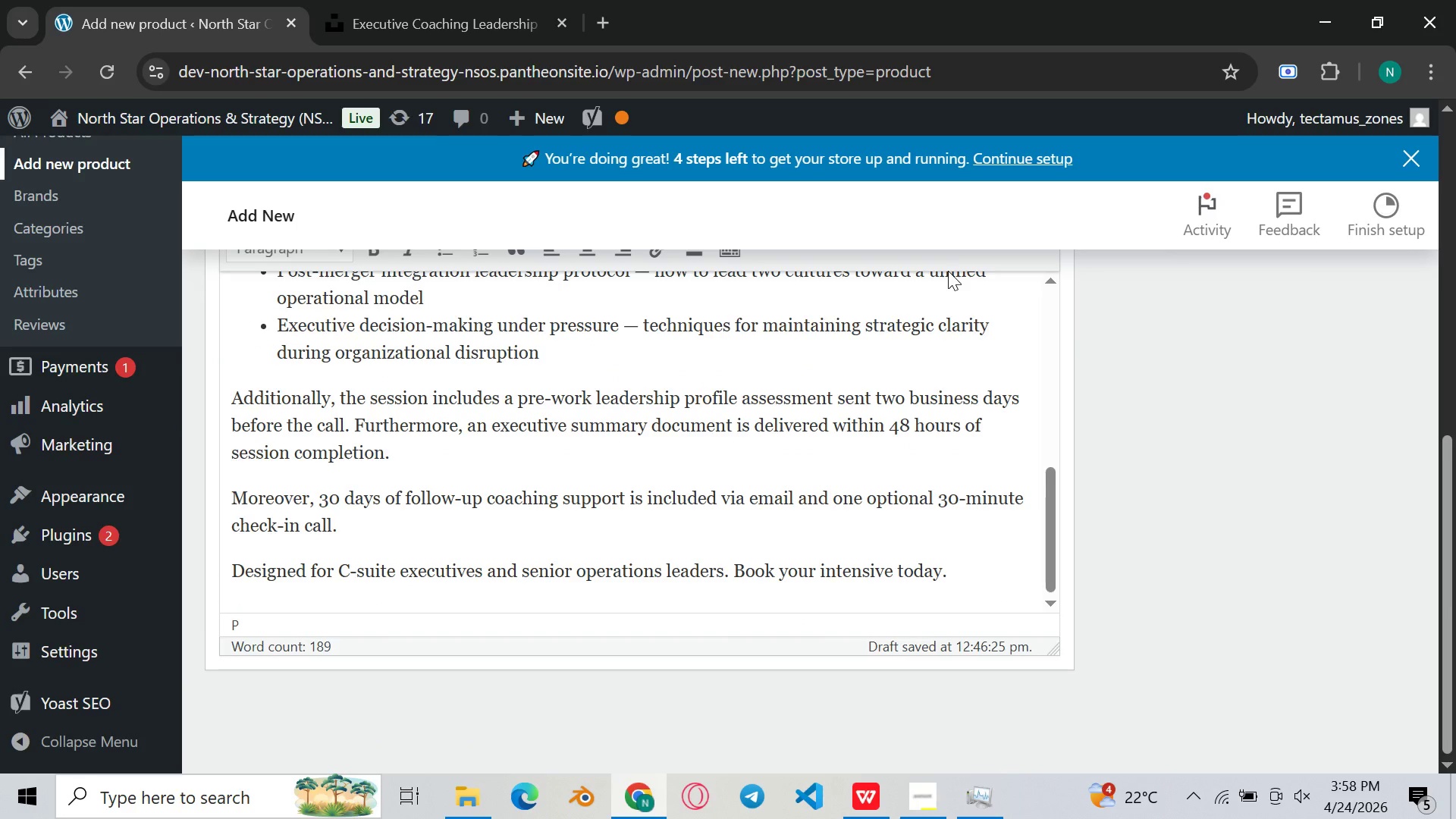 
scroll: coordinate [844, 378], scroll_direction: up, amount: 4.0
 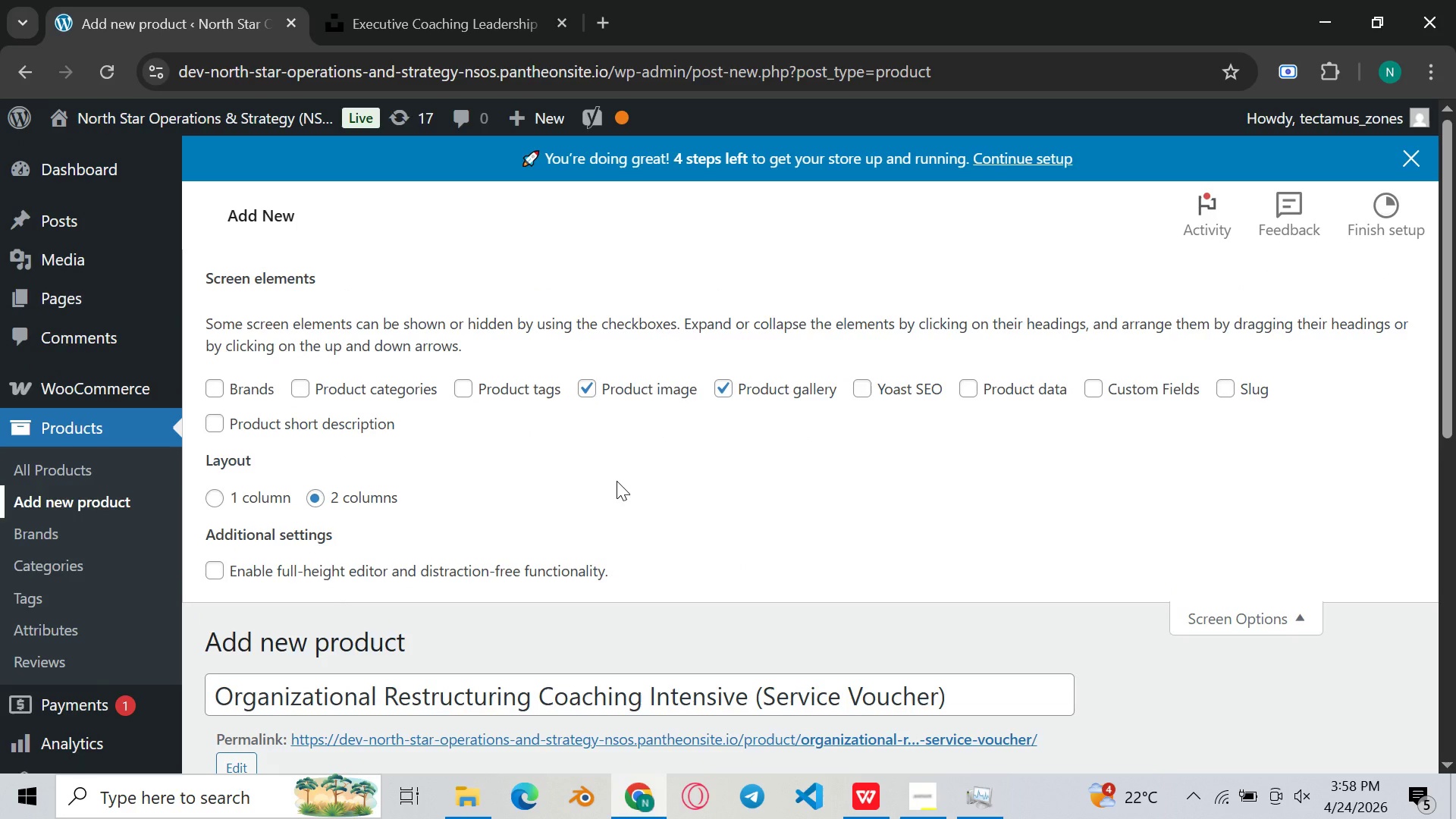 
wait(10.74)
 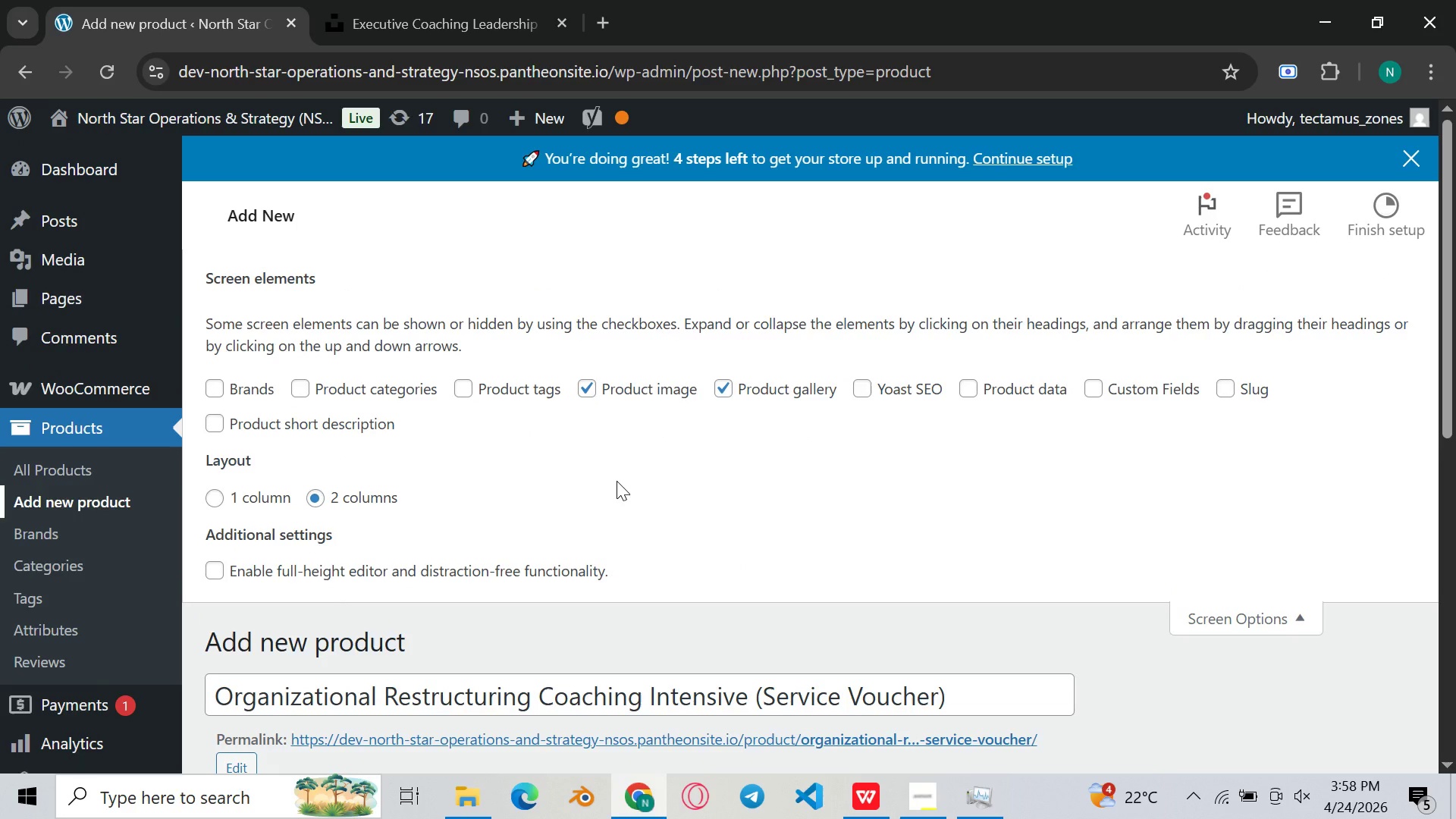 
scroll: coordinate [410, 362], scroll_direction: none, amount: 0.0
 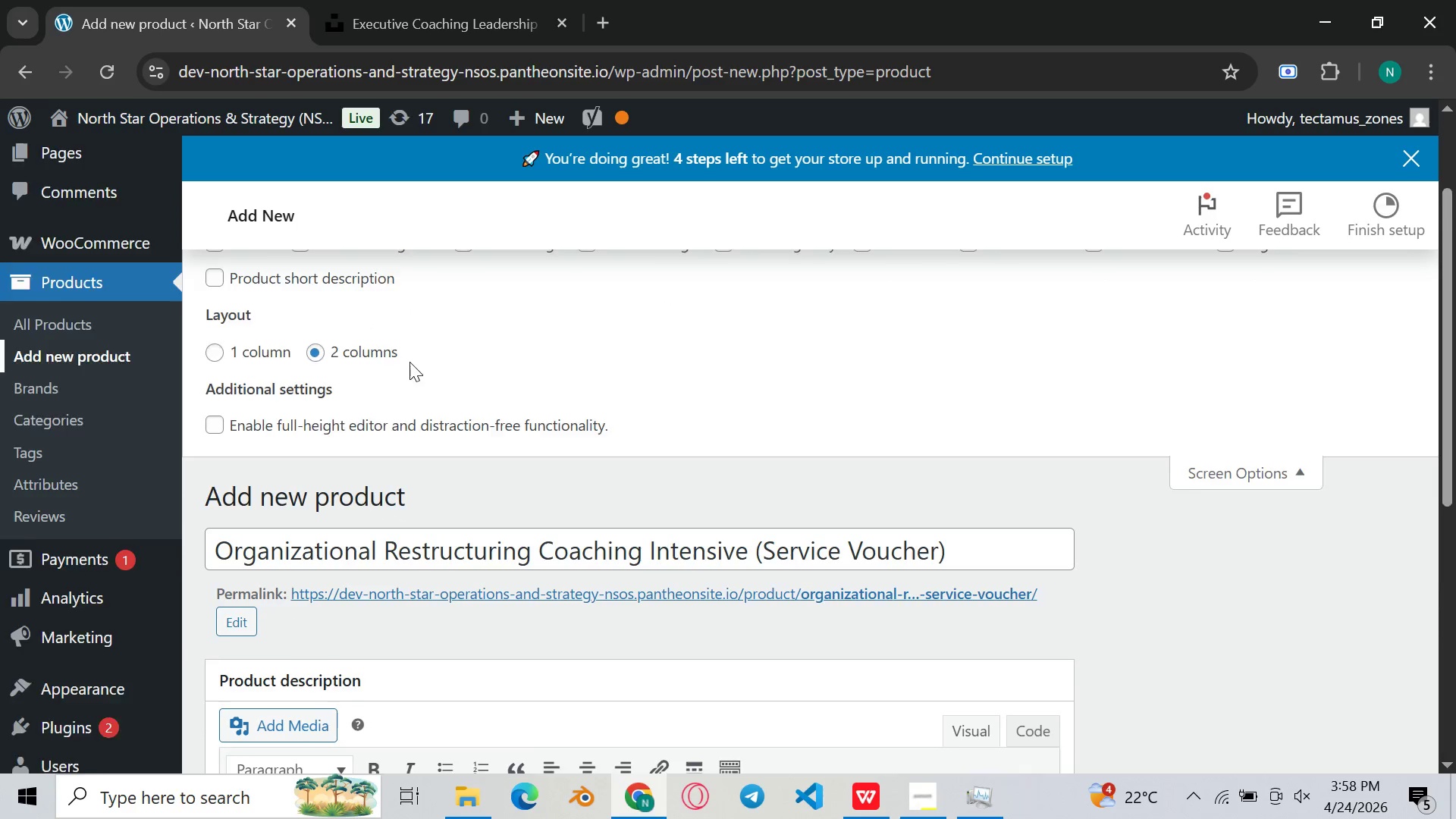 
scroll: coordinate [410, 362], scroll_direction: down, amount: 1.0
 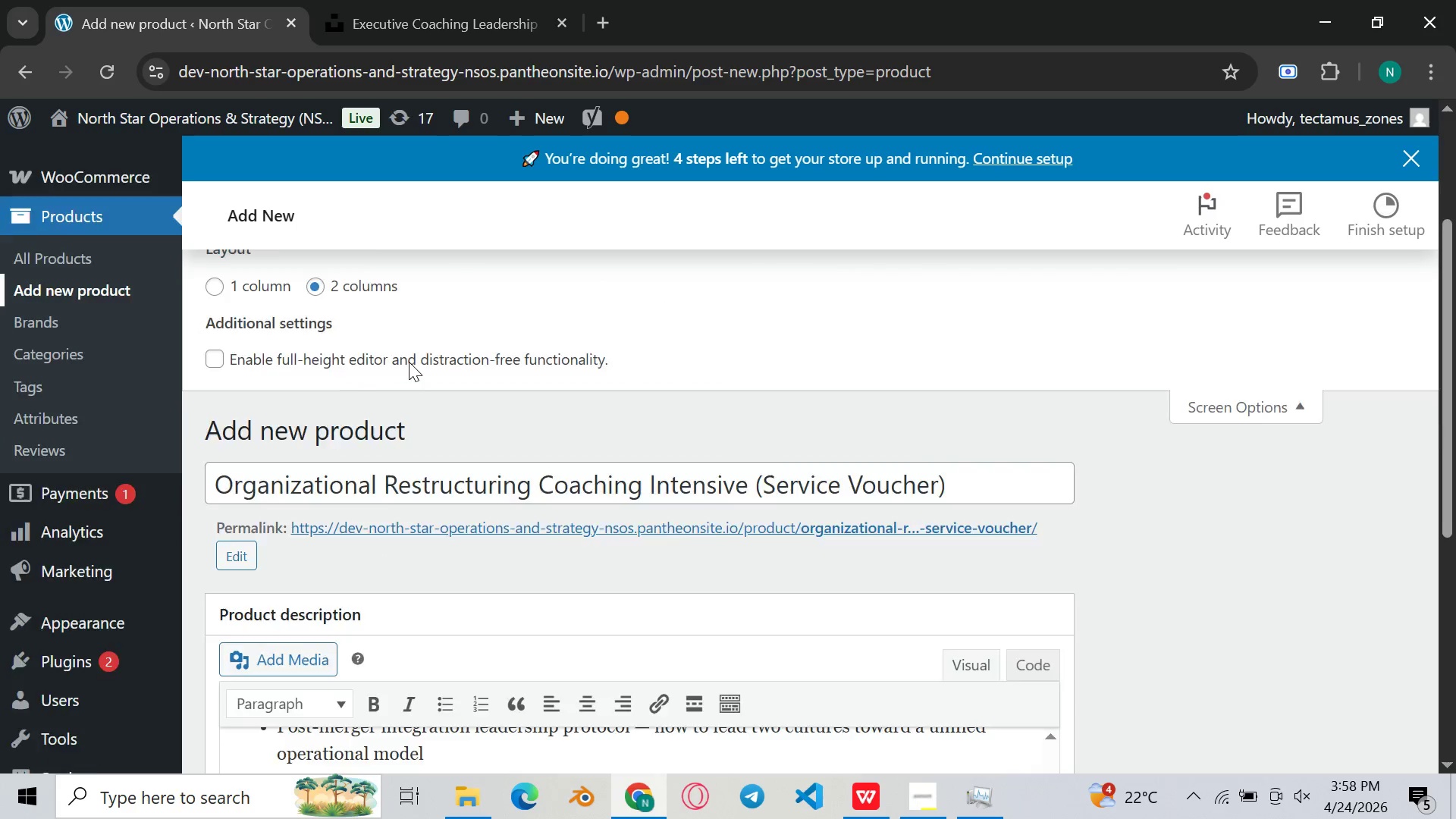 
scroll: coordinate [409, 362], scroll_direction: up, amount: 3.0
 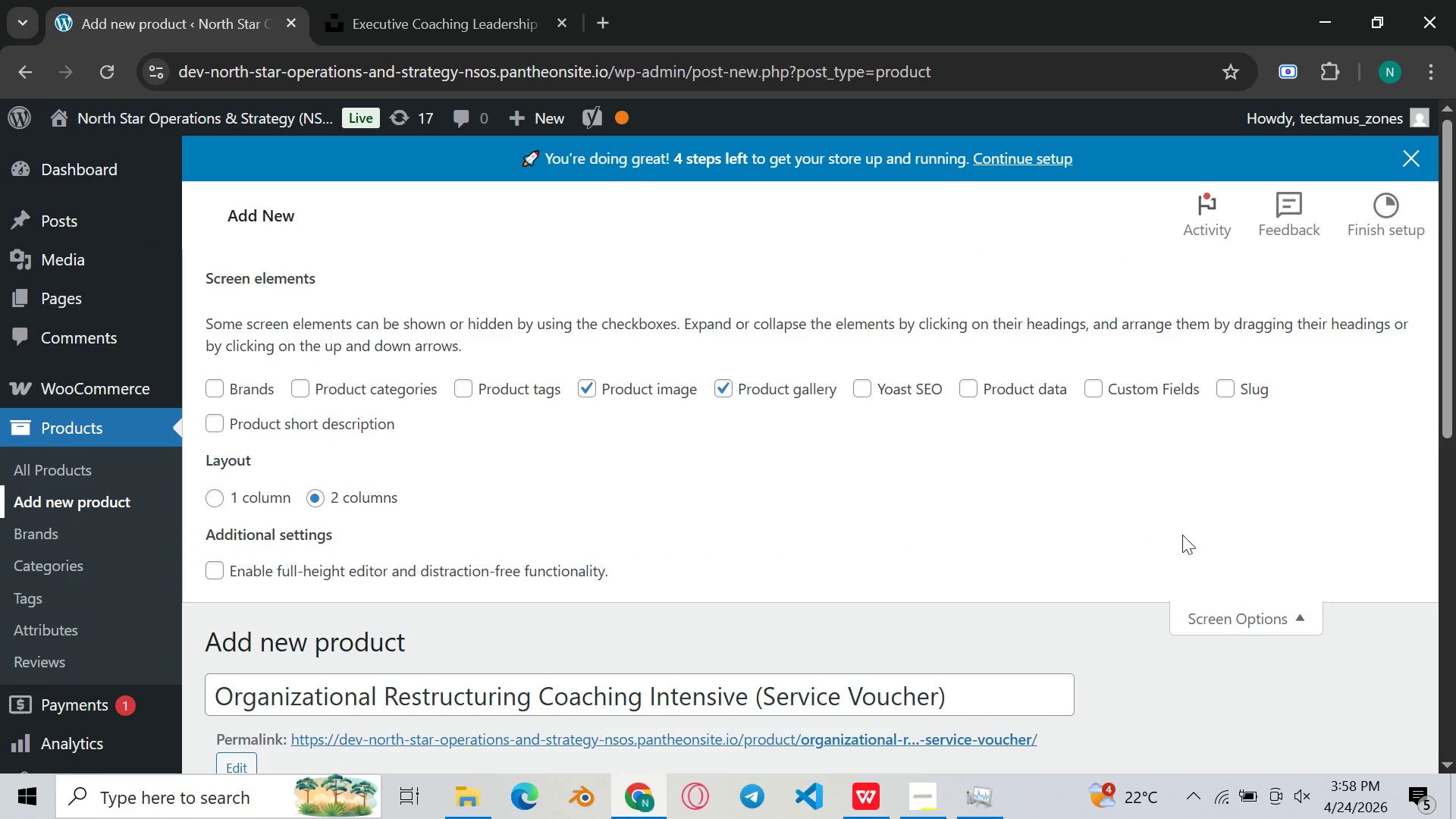 
left_click([1281, 631])
 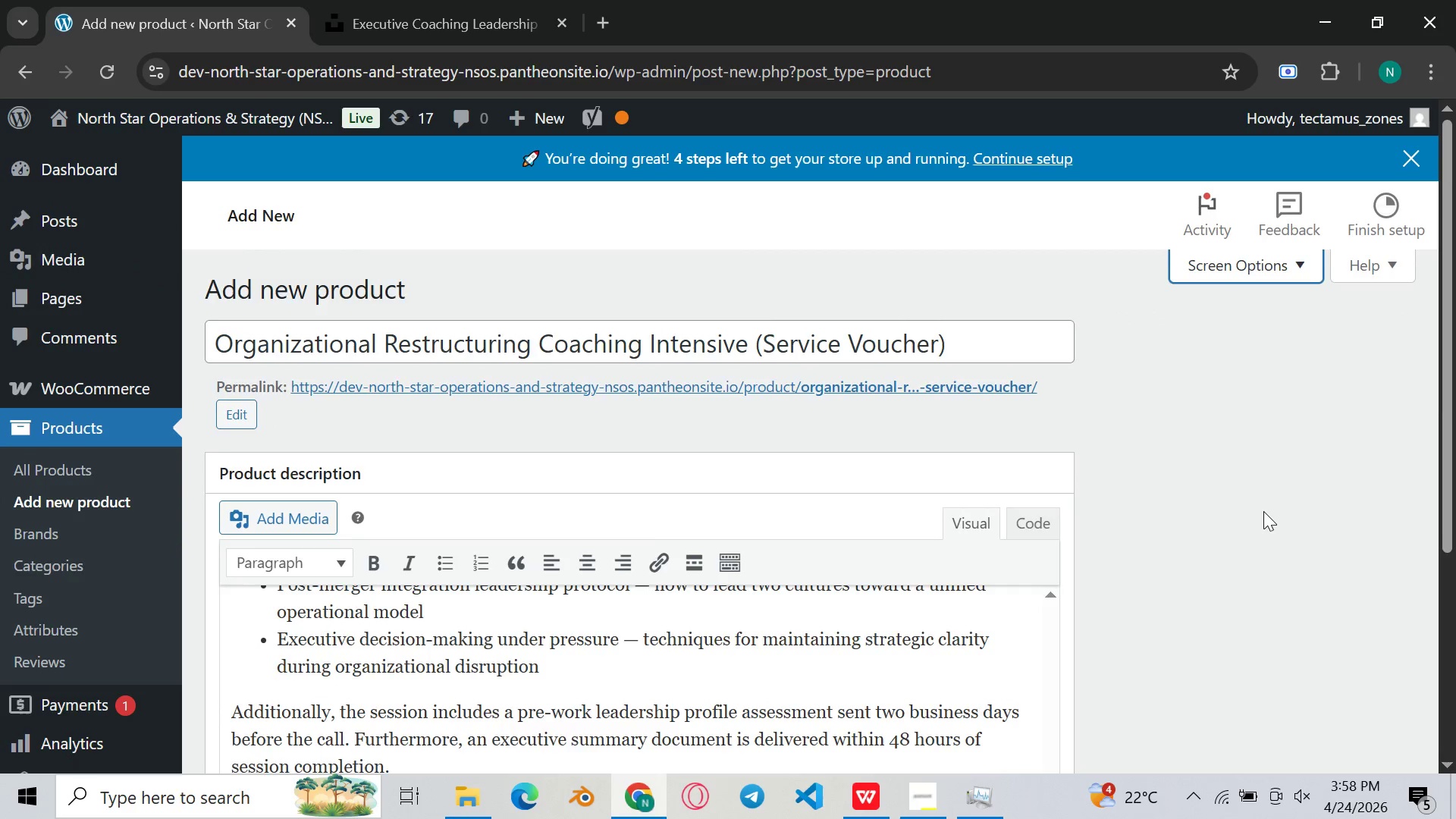 
scroll: coordinate [1256, 523], scroll_direction: down, amount: 2.0
 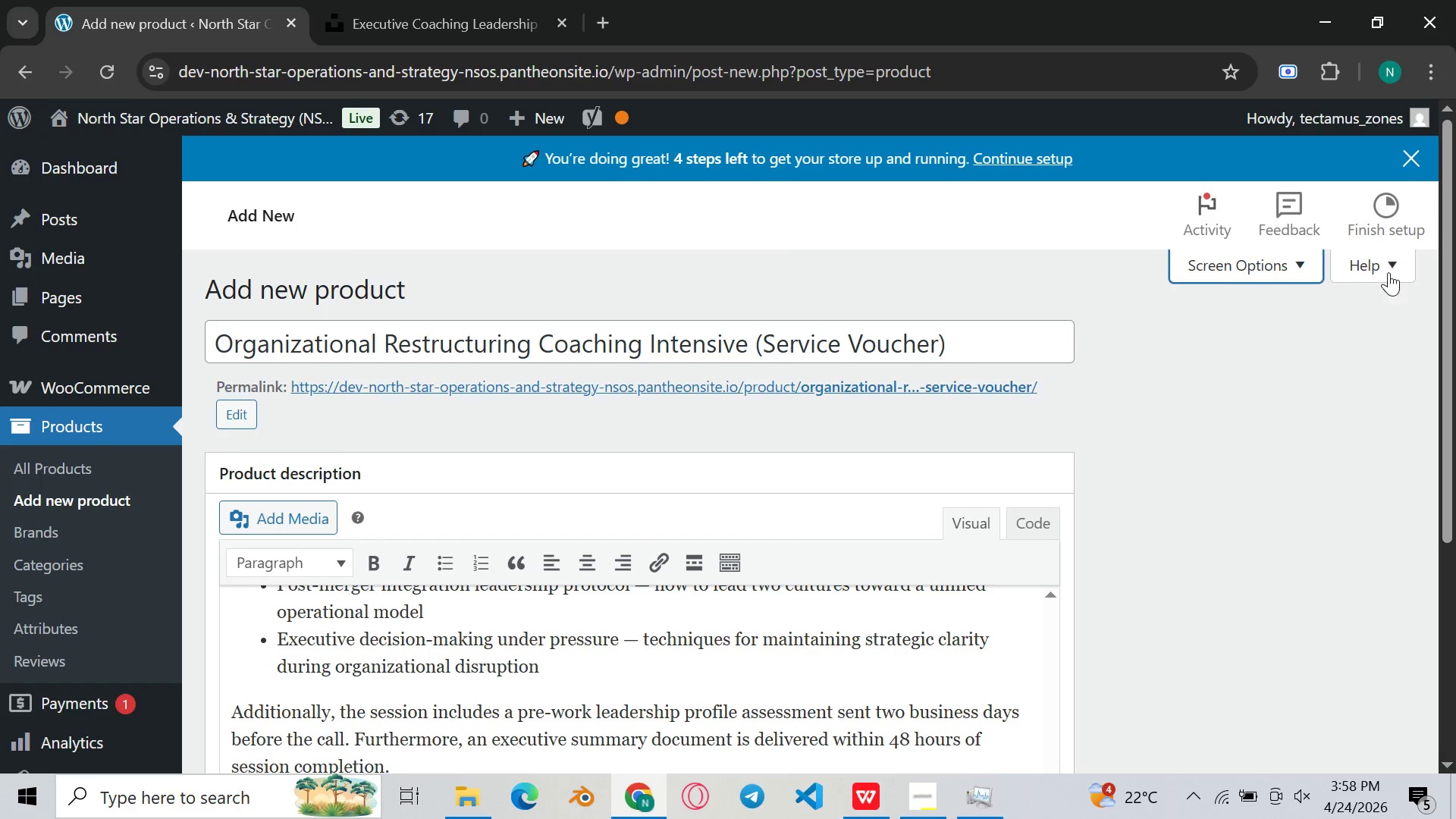 
left_click([1389, 272])
 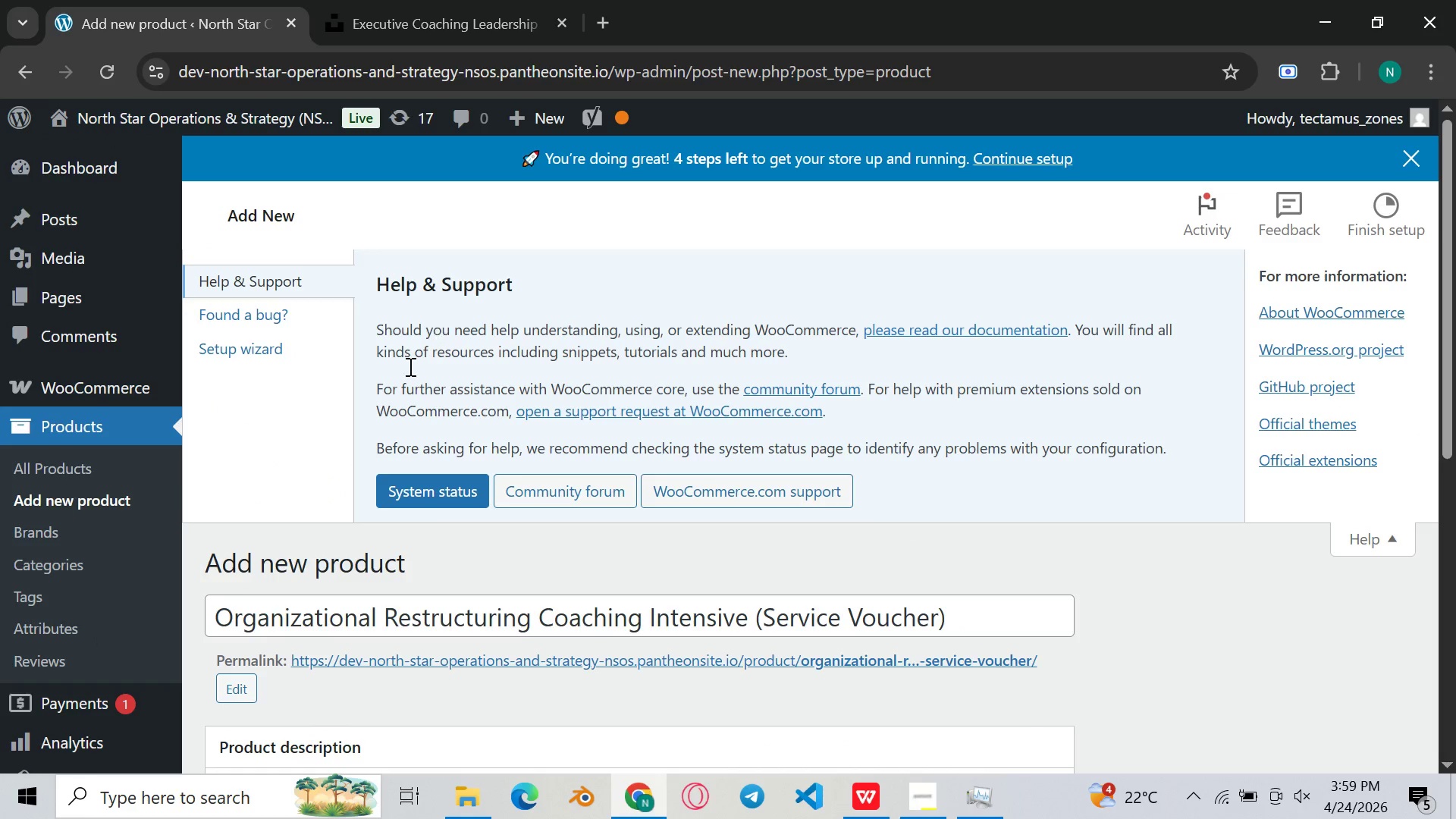 
wait(7.91)
 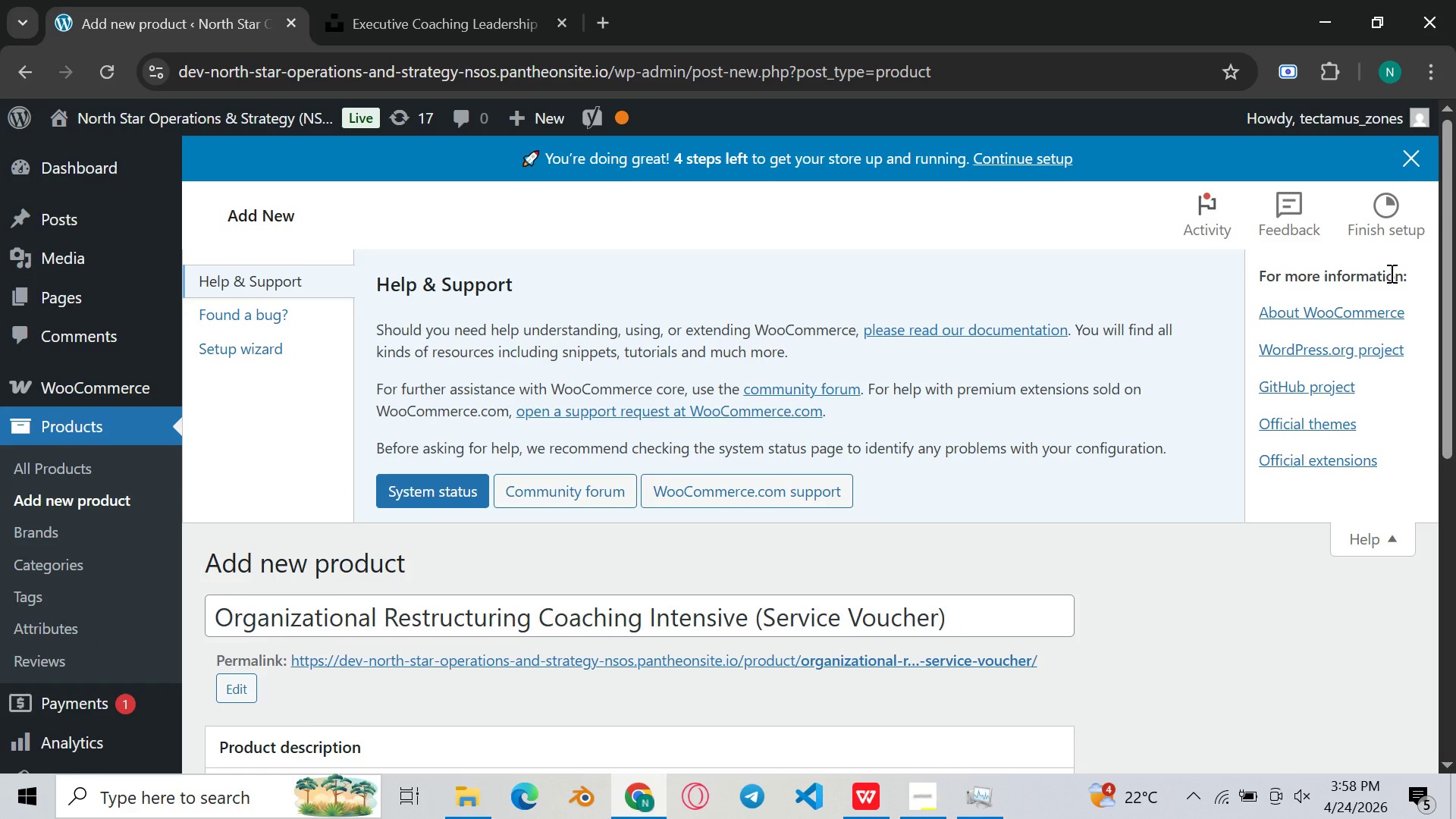 
left_click([269, 354])
 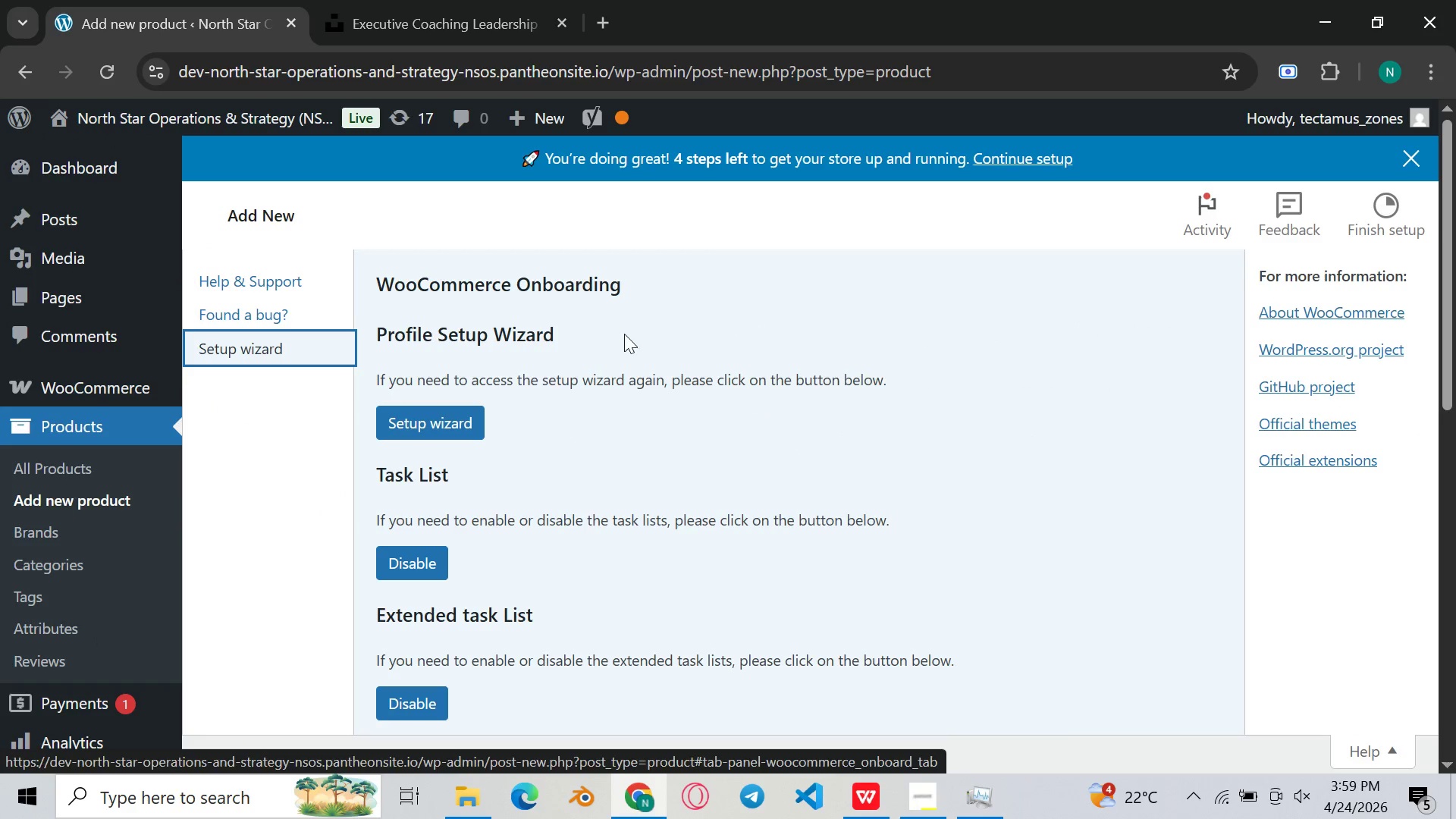 
scroll: coordinate [639, 334], scroll_direction: down, amount: 1.0
 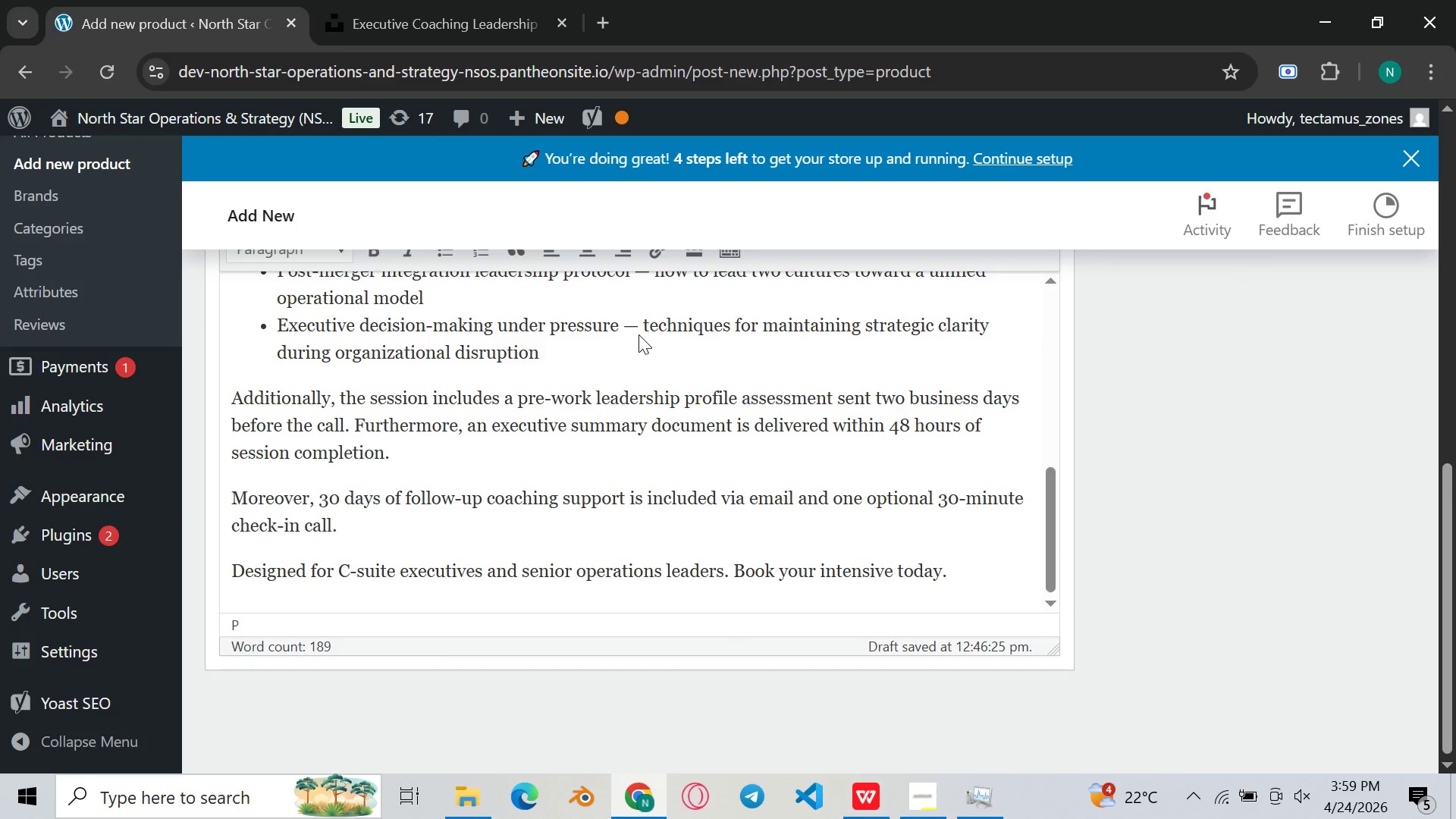 
scroll: coordinate [639, 334], scroll_direction: up, amount: 8.0
 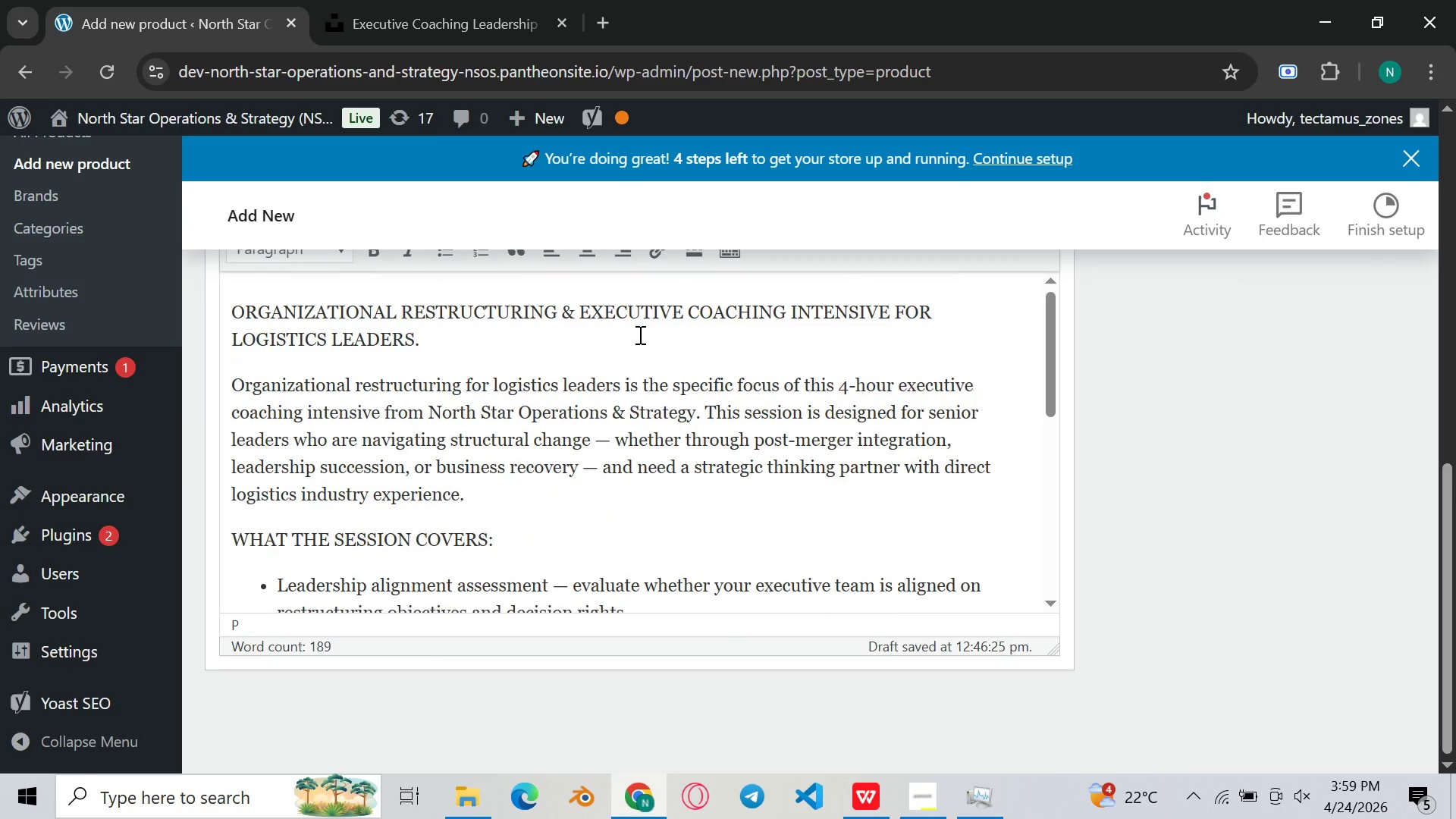 
scroll: coordinate [566, 372], scroll_direction: down, amount: 2.0
 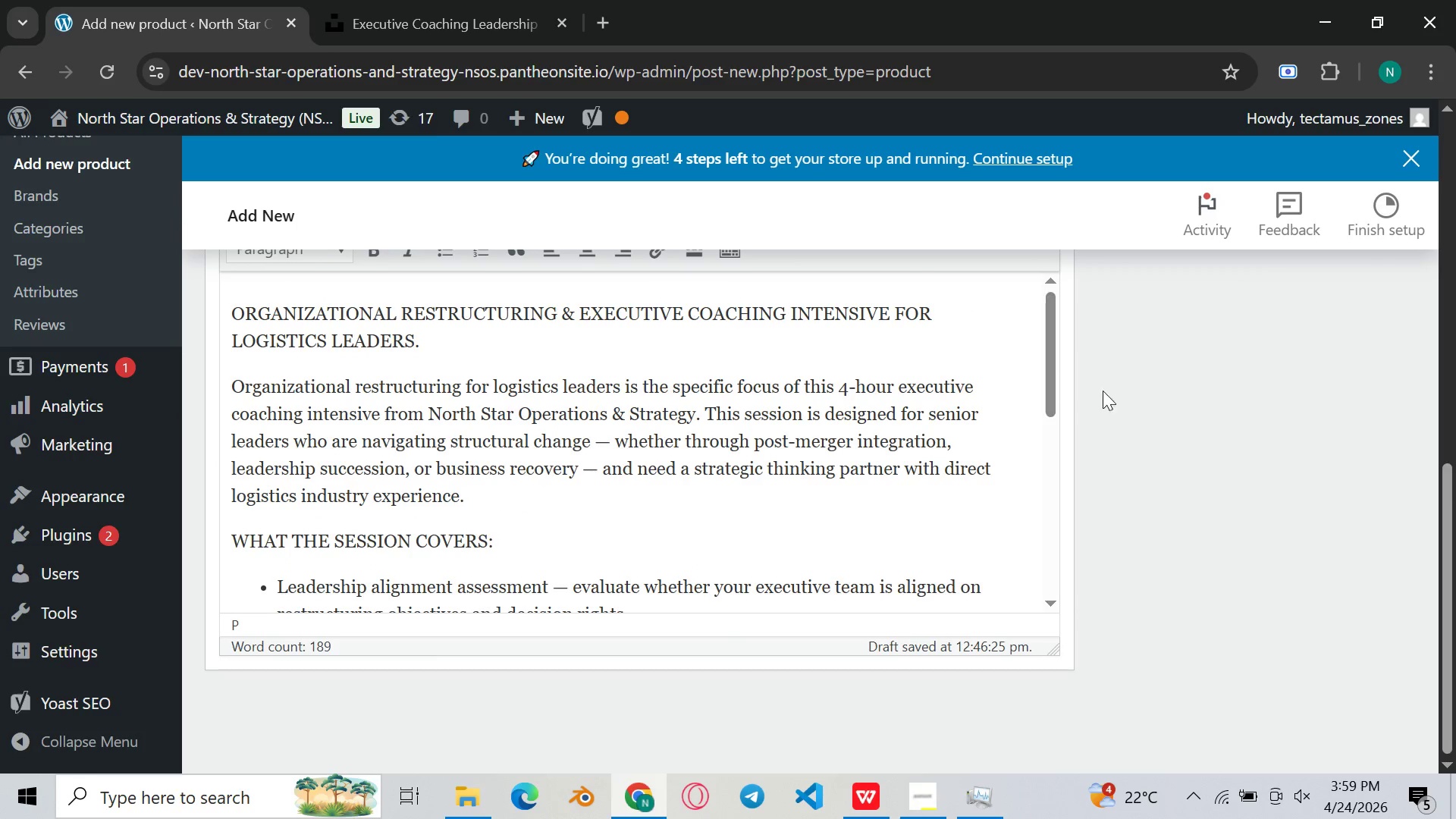 
scroll: coordinate [1175, 397], scroll_direction: up, amount: 3.0
 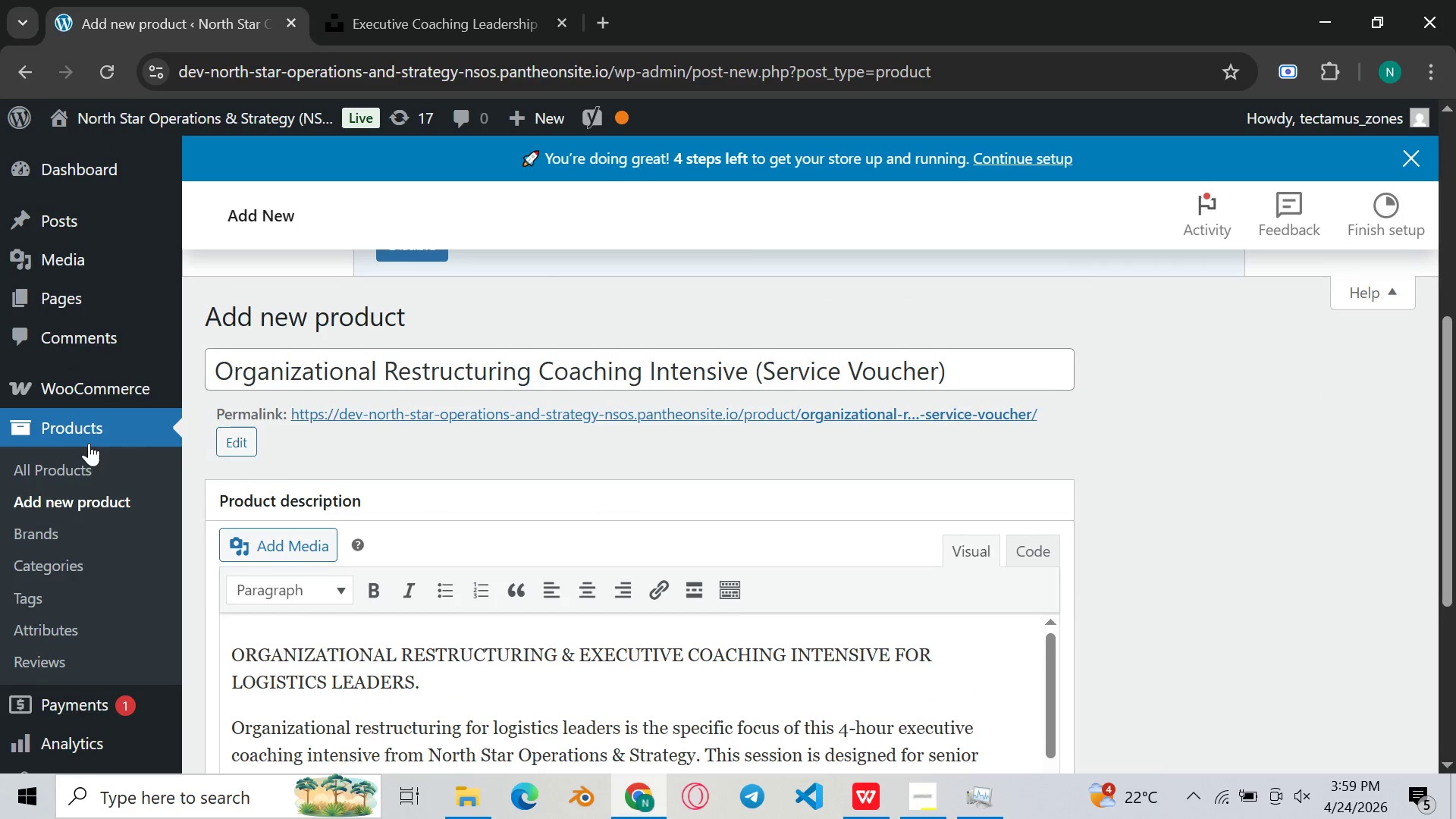 
wait(5.25)
 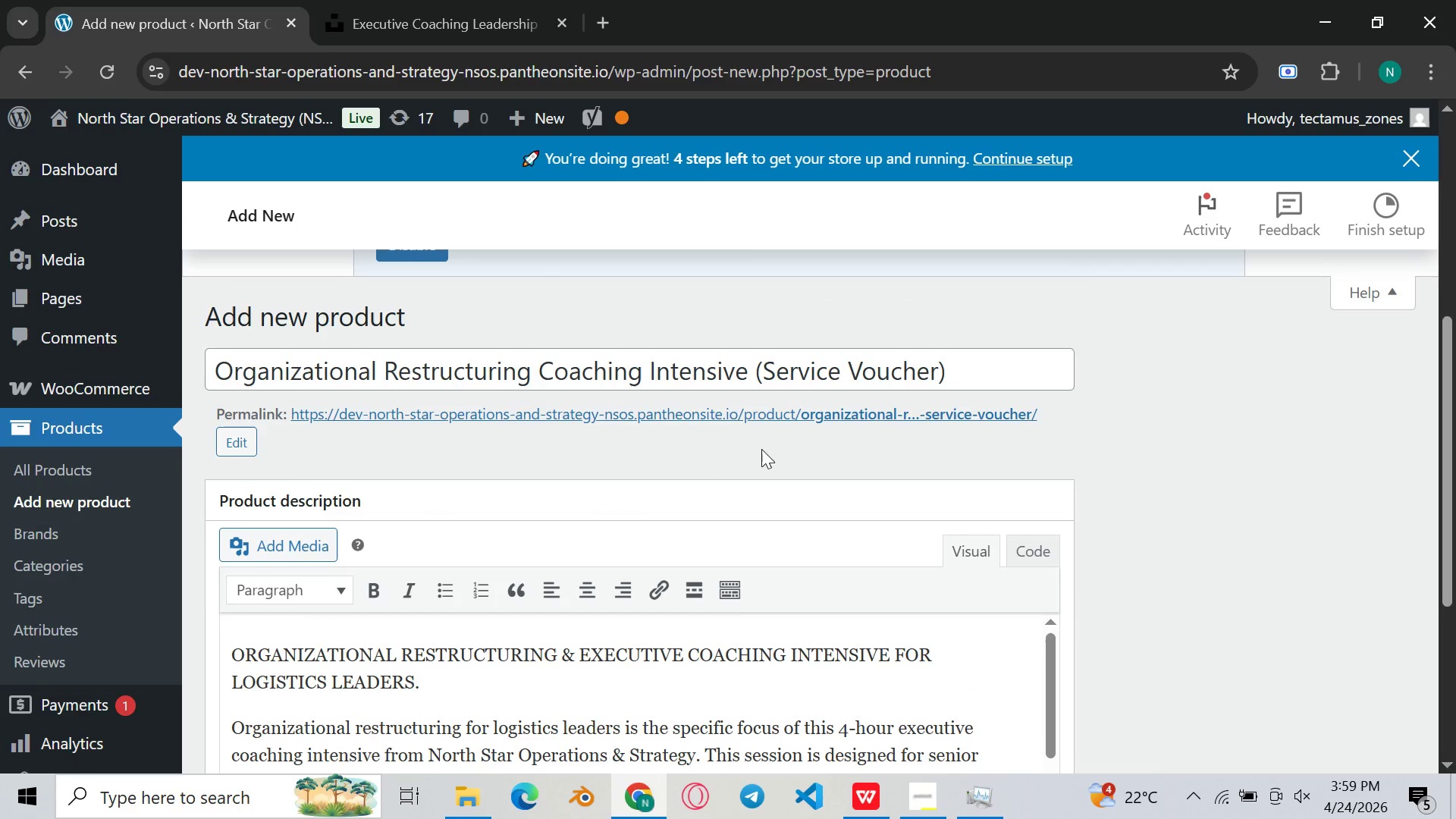 
scroll: coordinate [492, 340], scroll_direction: up, amount: 5.0
 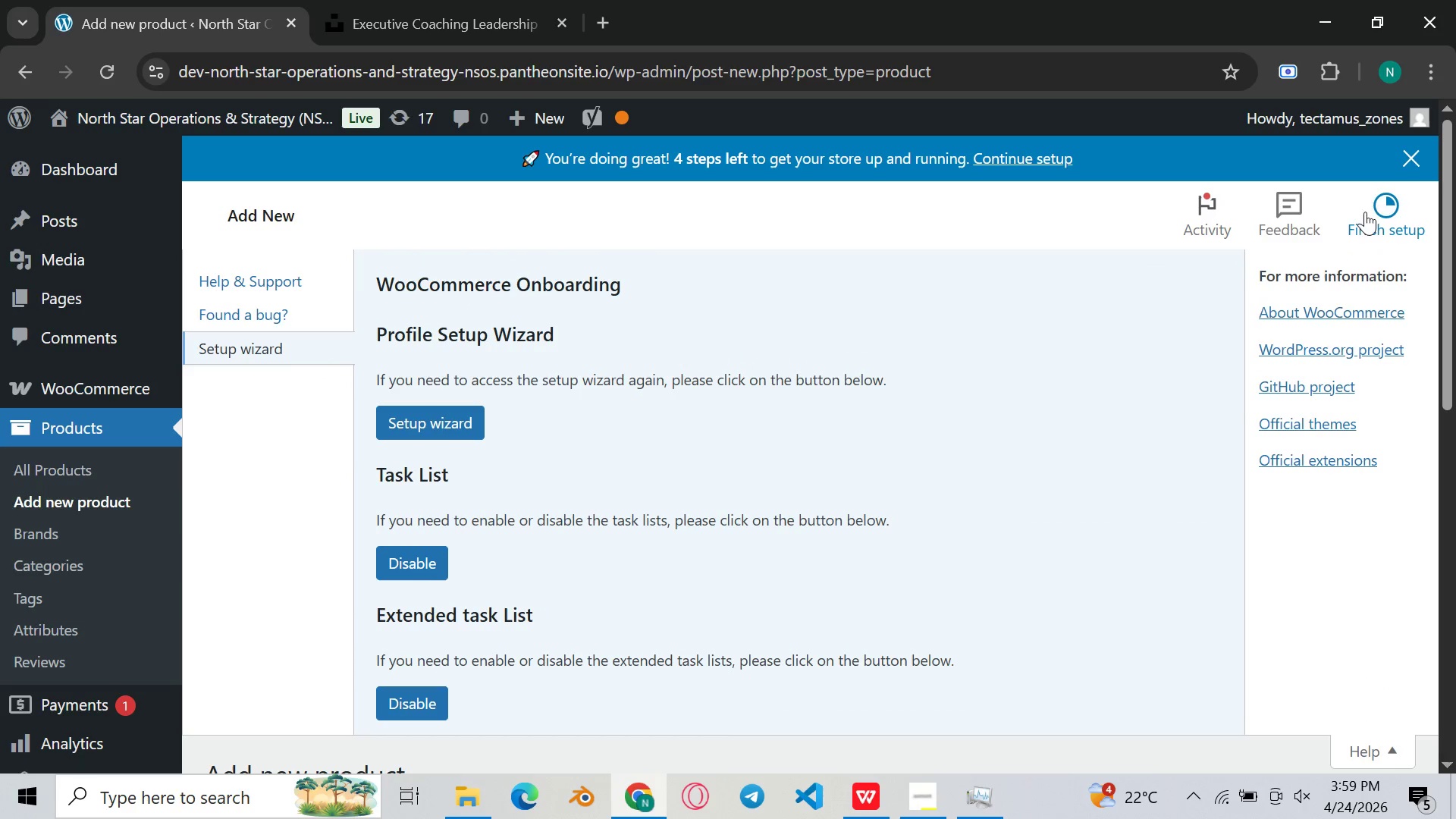 
scroll: coordinate [1378, 334], scroll_direction: down, amount: 3.0
 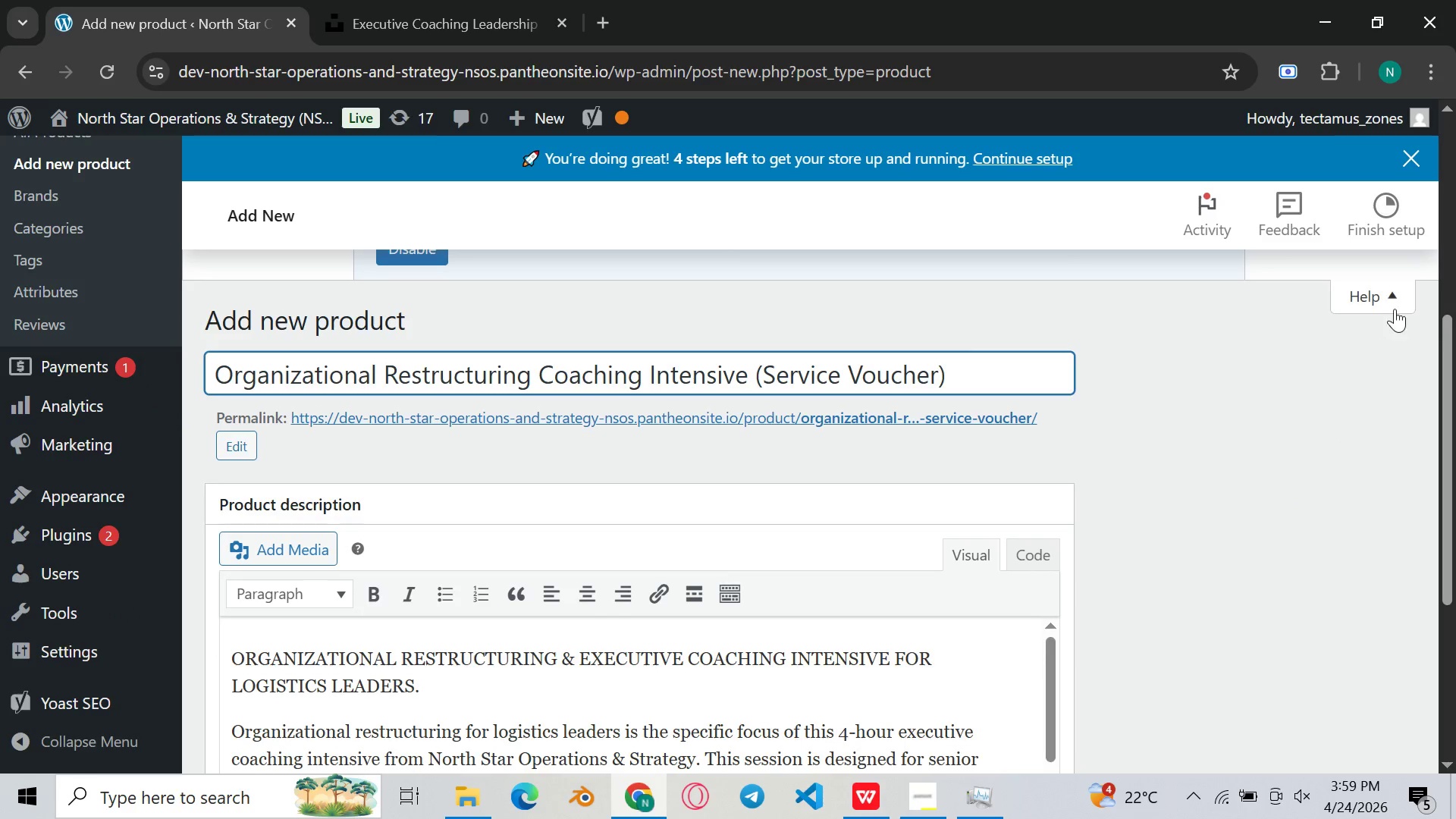 
left_click([1391, 306])
 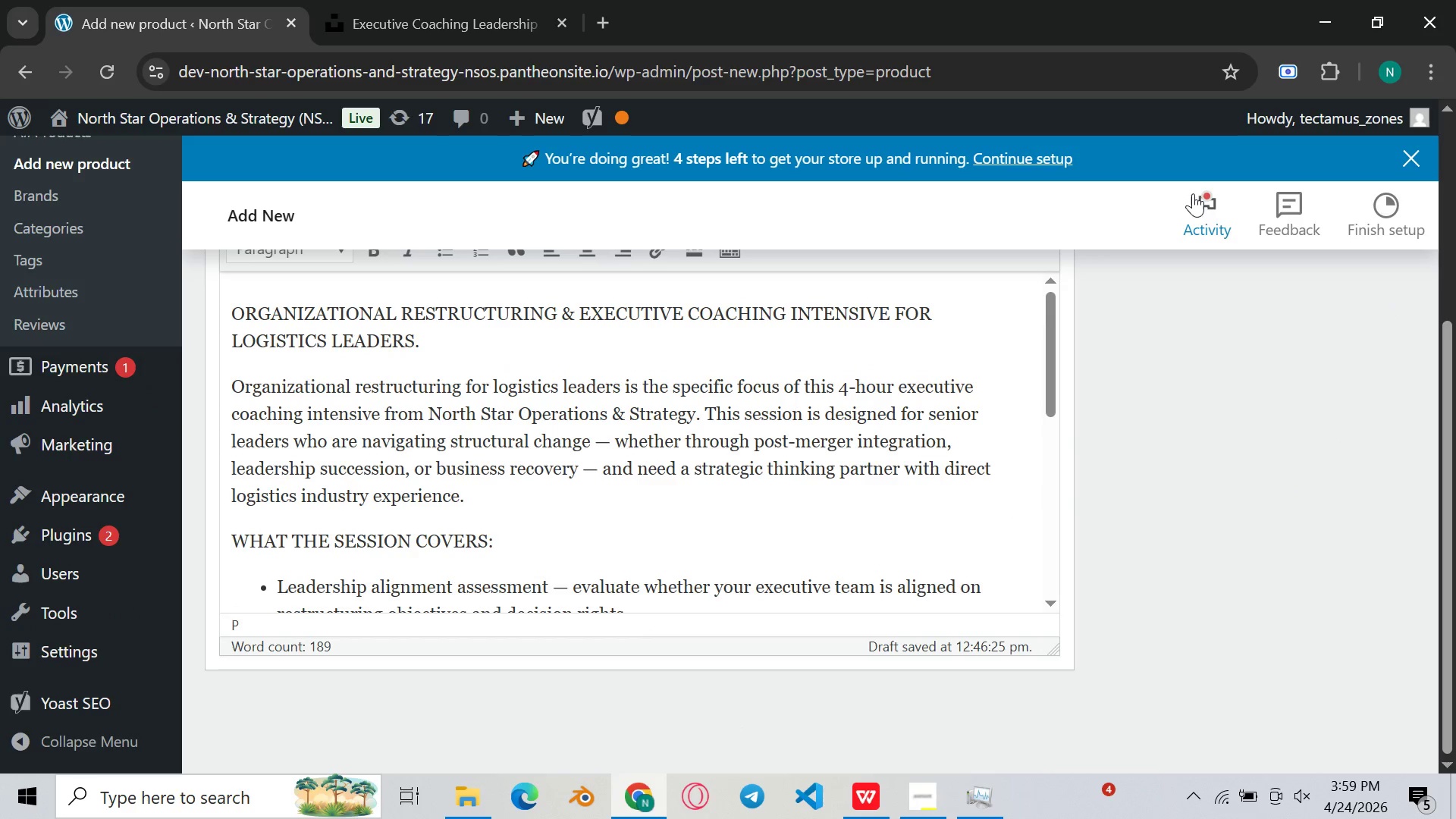 
left_click([1201, 205])
 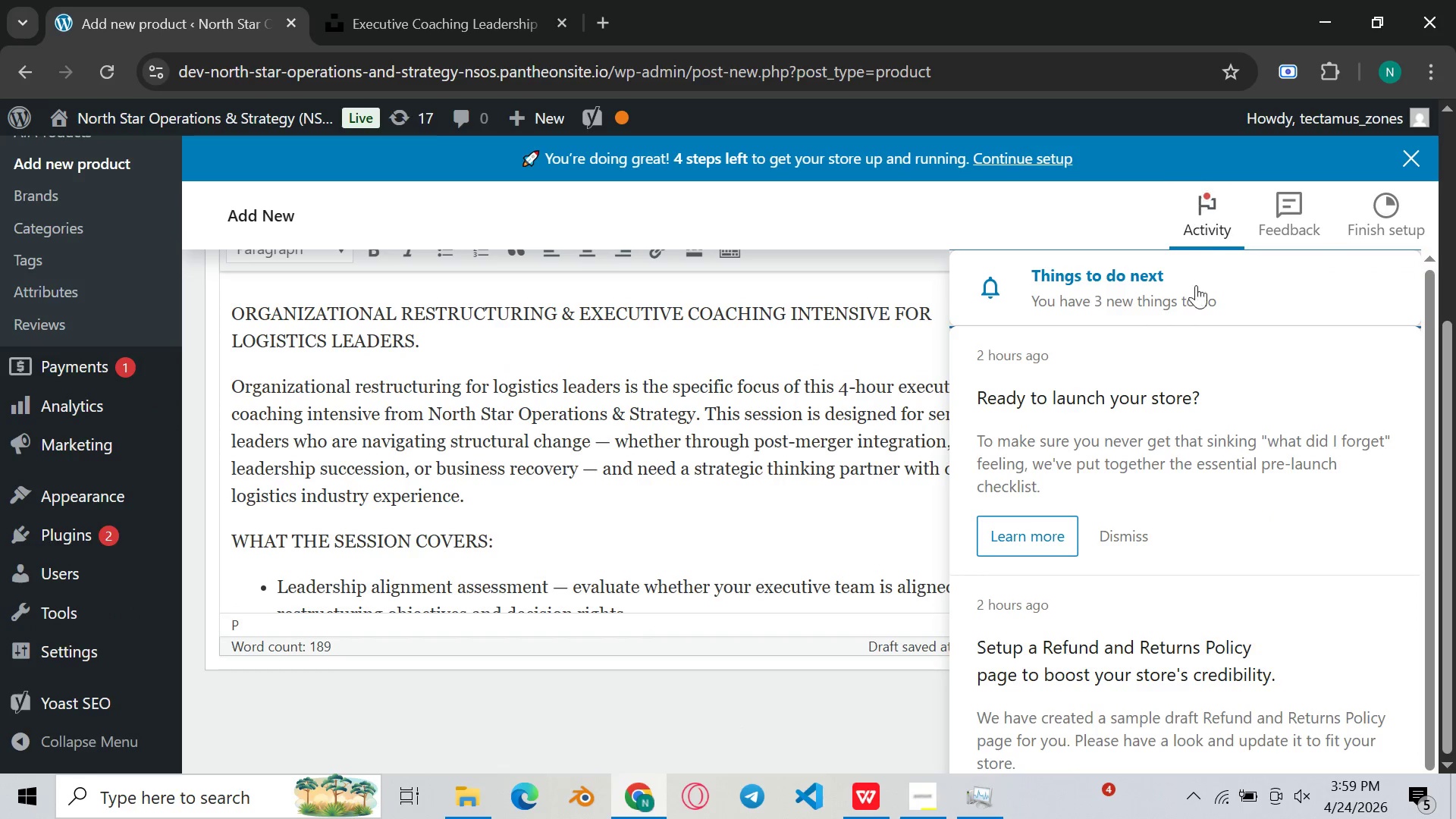 
scroll: coordinate [1222, 514], scroll_direction: down, amount: 9.0
 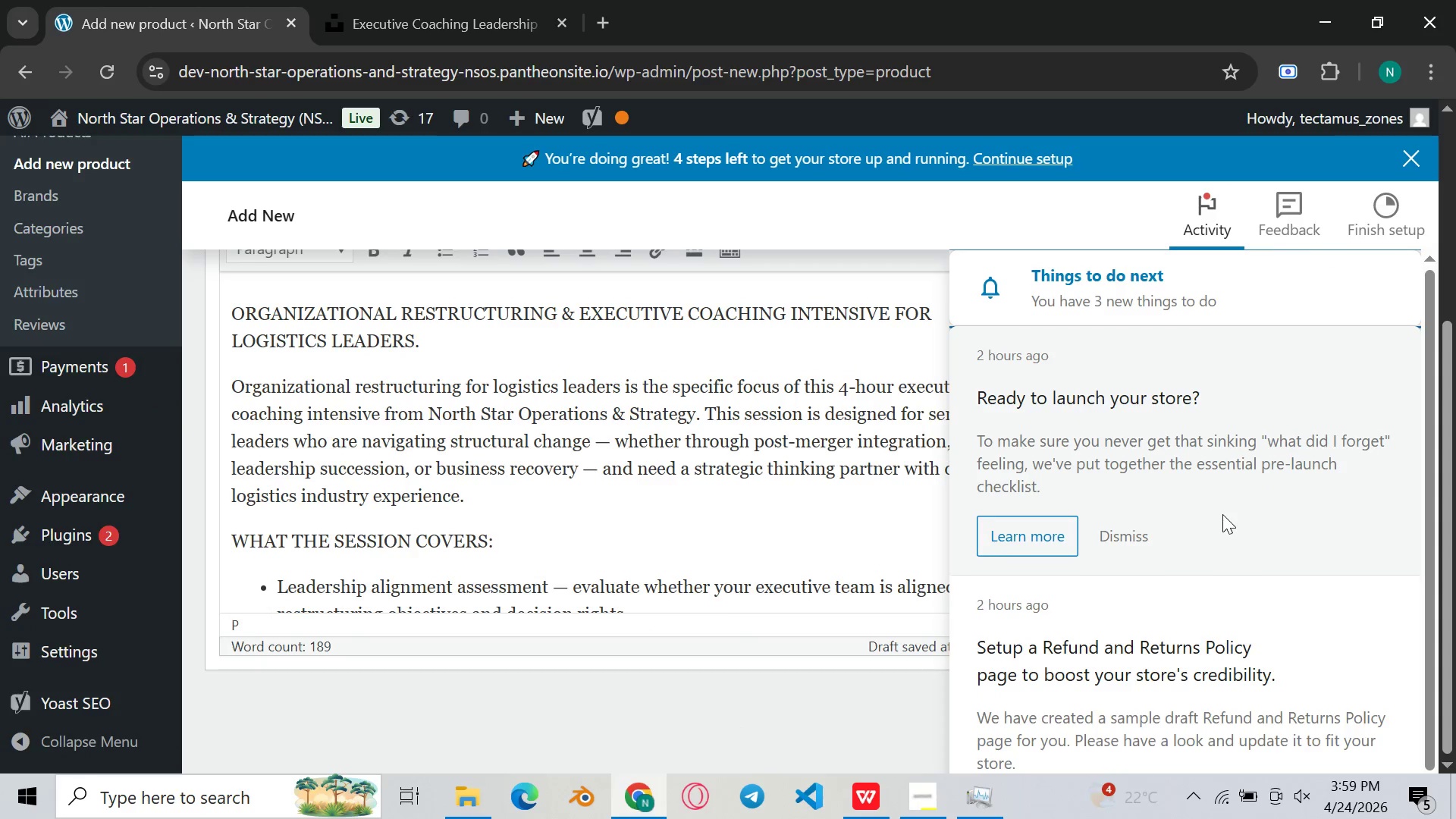 
scroll: coordinate [1222, 514], scroll_direction: up, amount: 4.0
 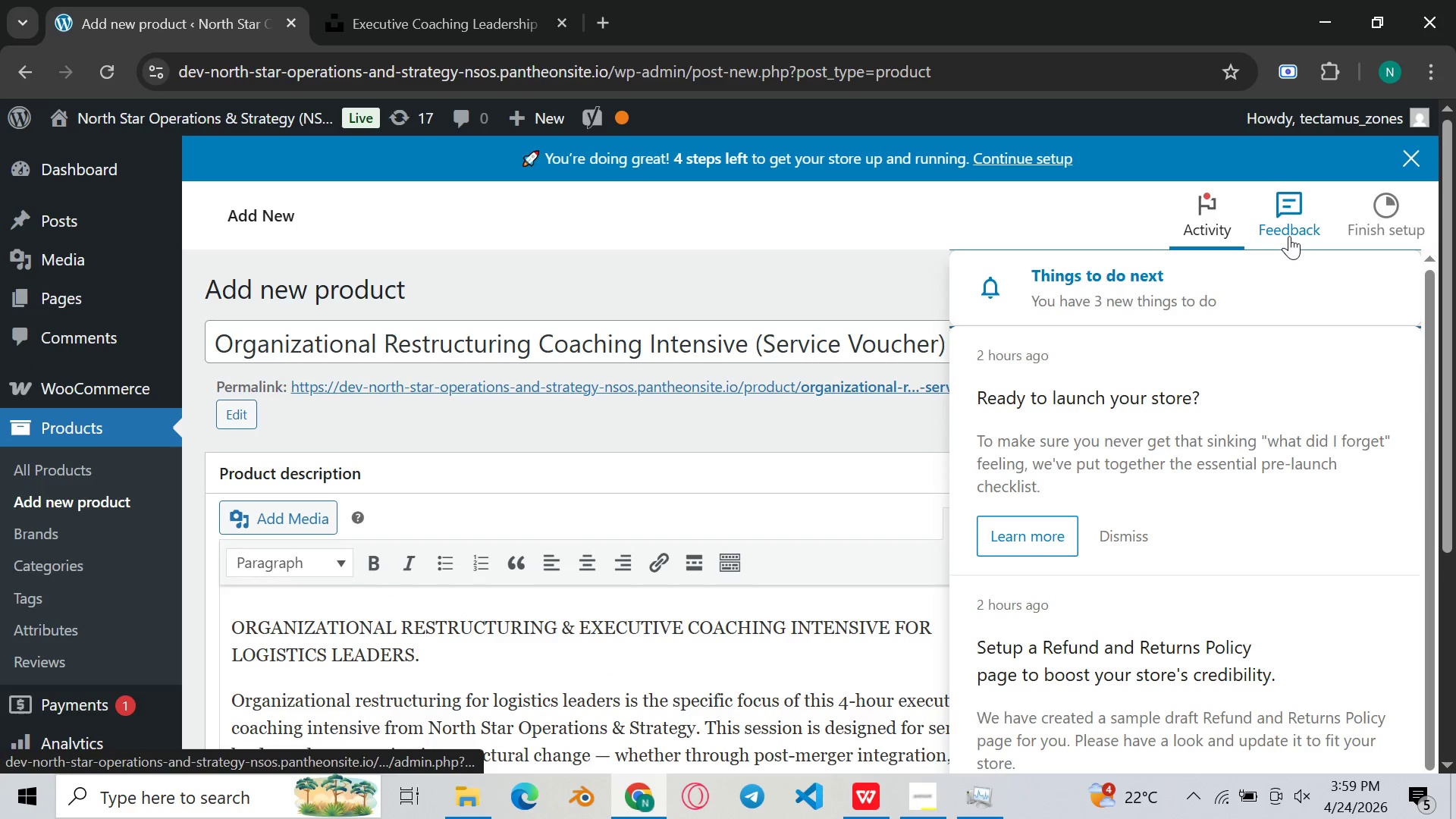 
left_click([1289, 236])
 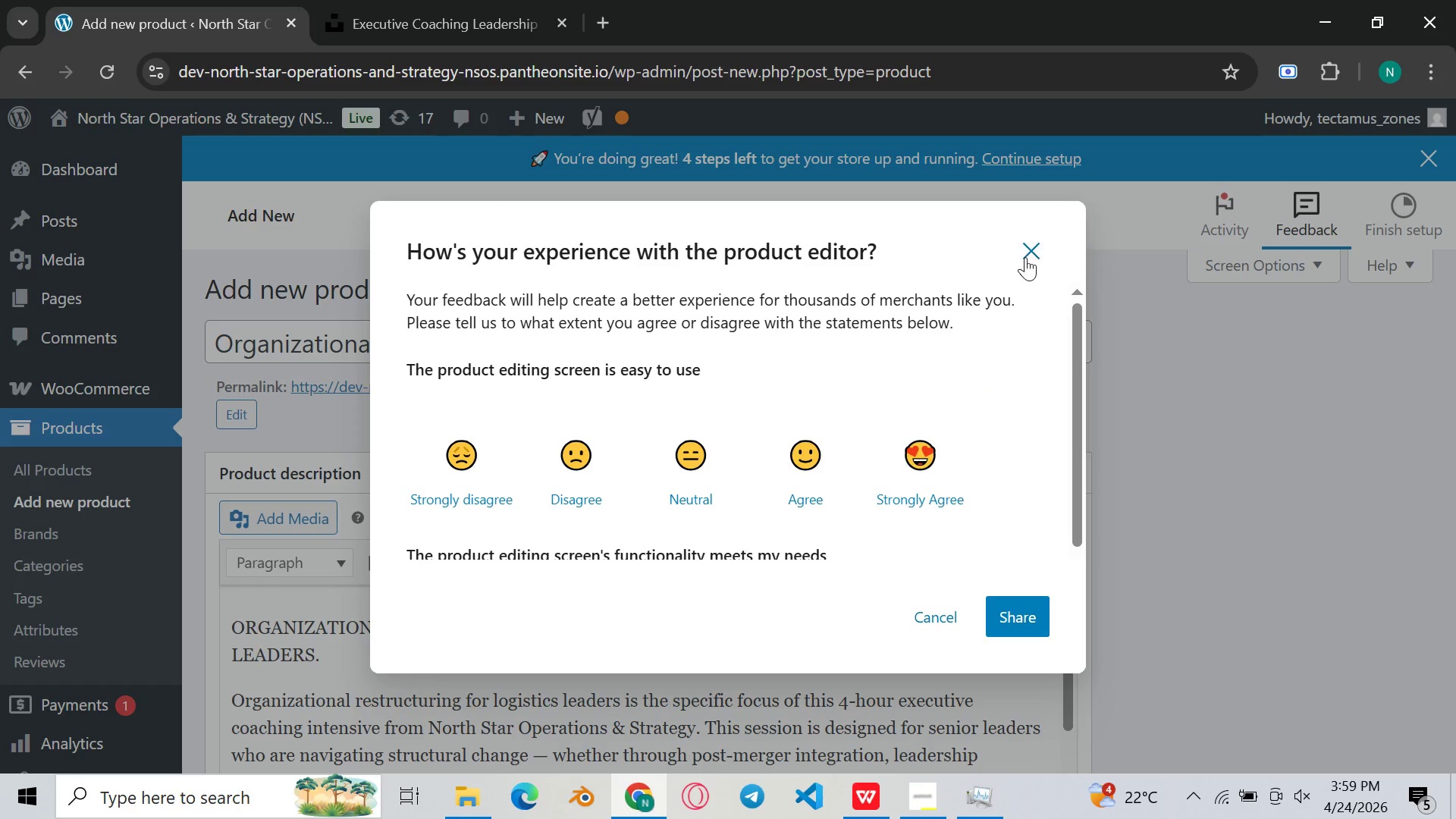 
left_click([1037, 249])
 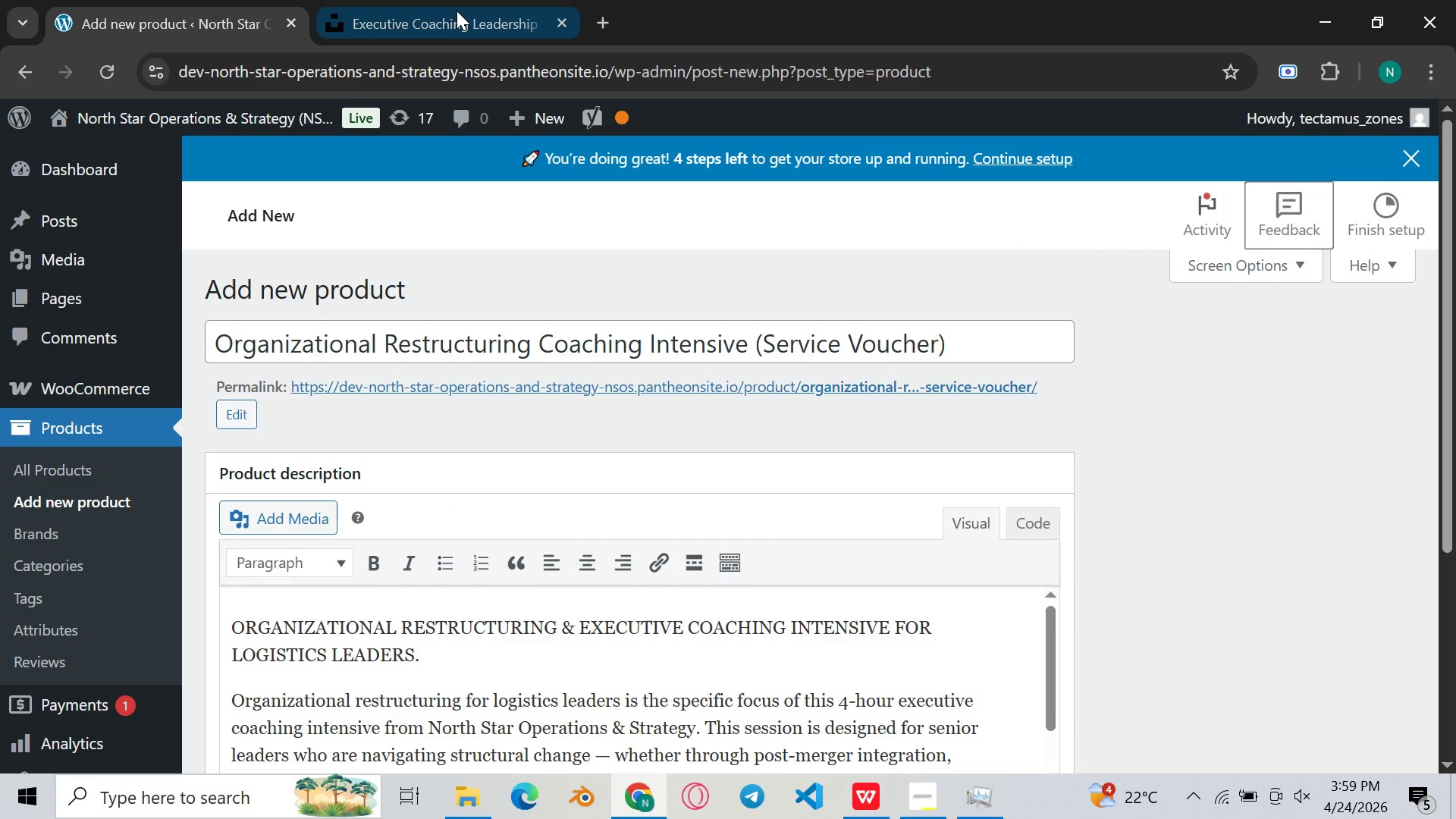 
left_click([457, 9])
 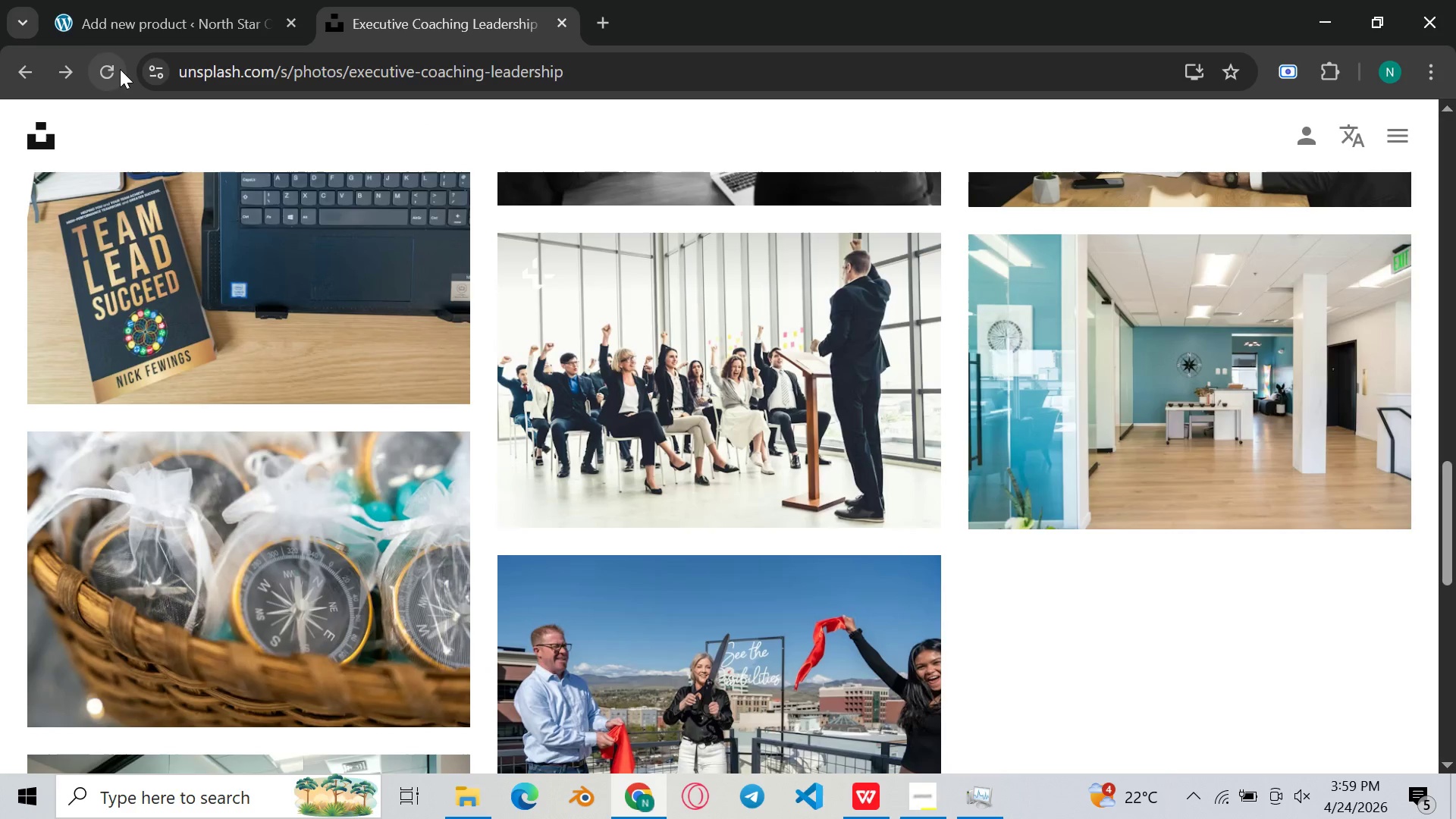 
left_click([165, 0])
 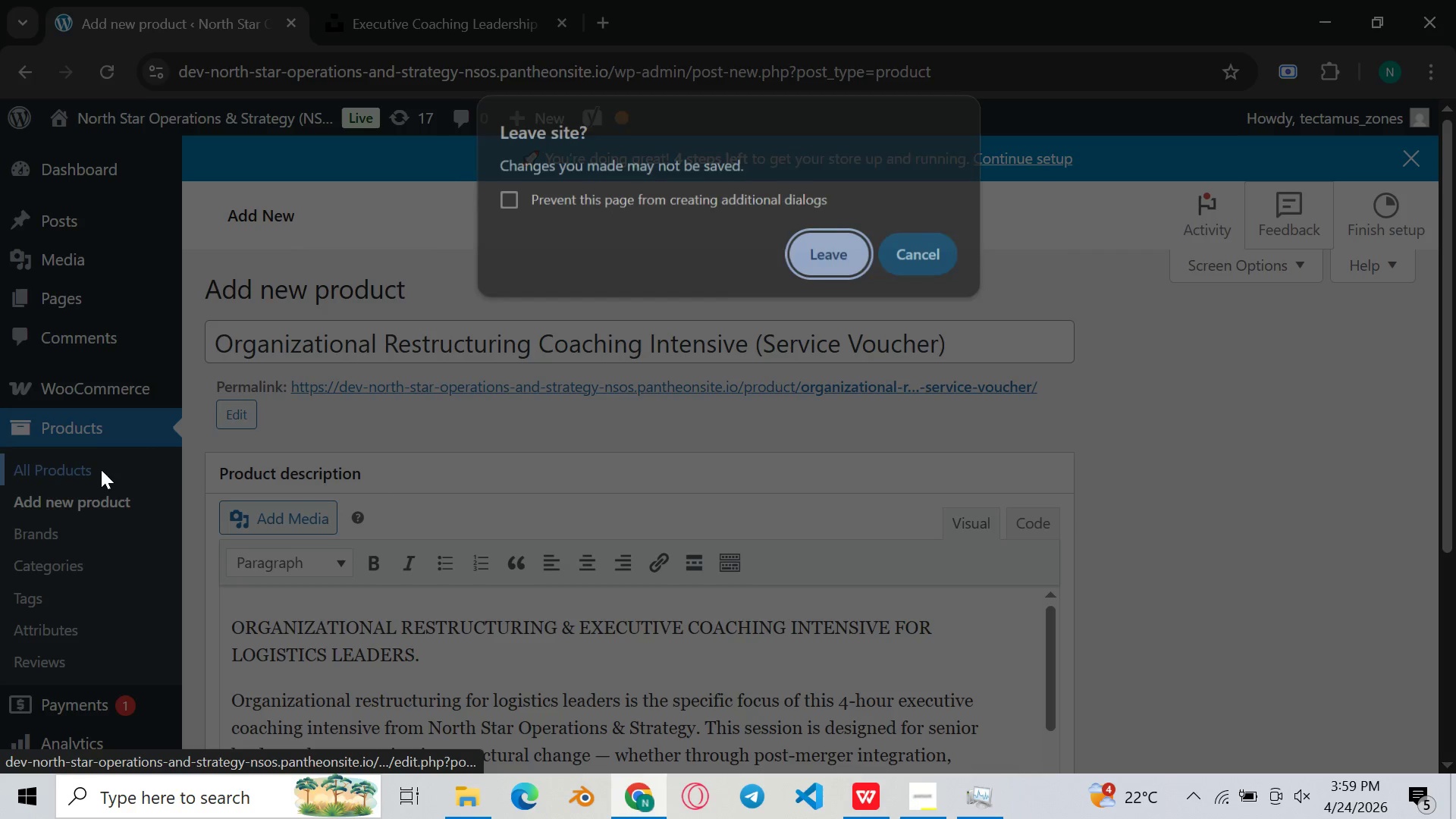 
wait(9.58)
 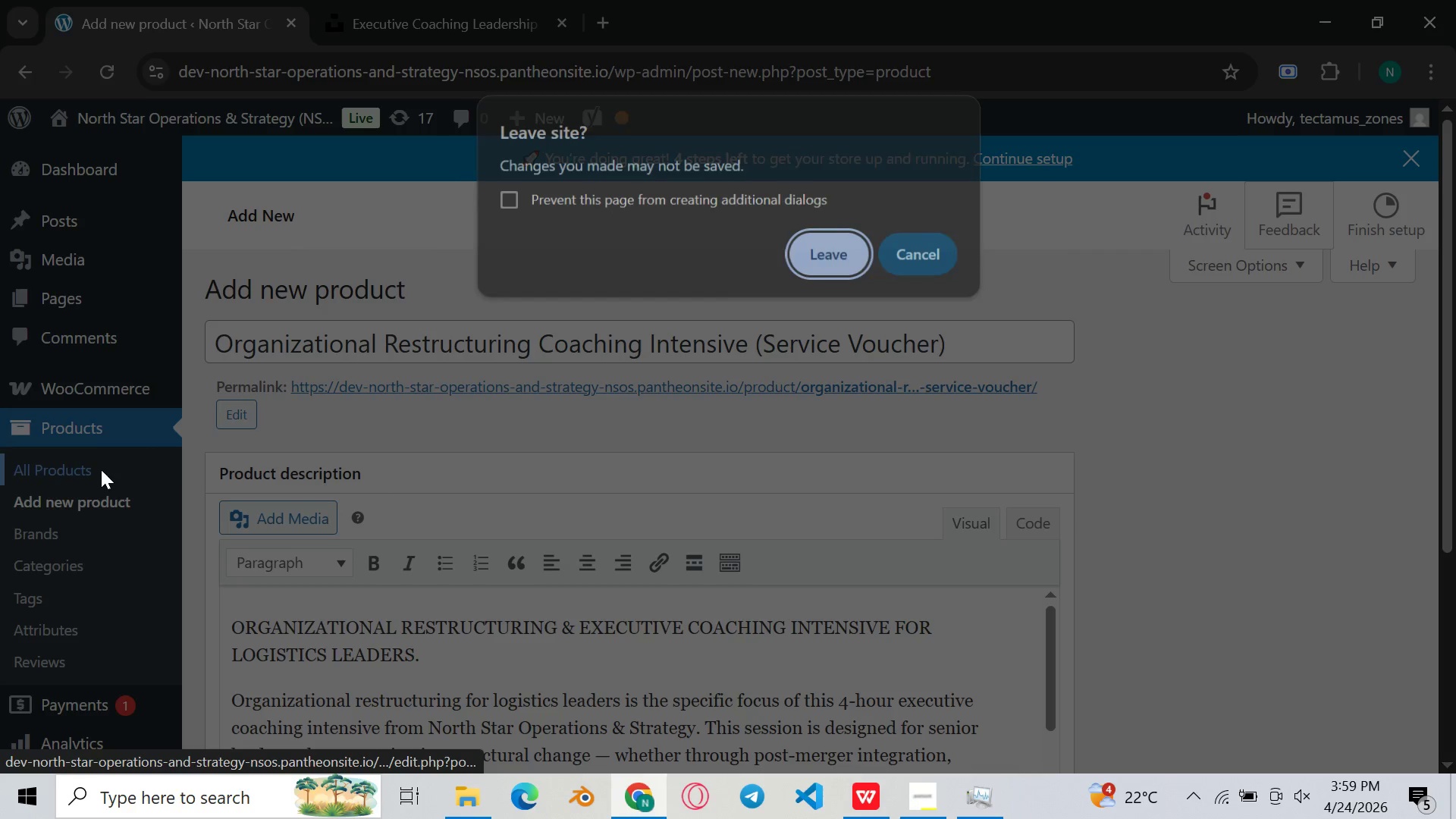 
scroll: coordinate [774, 531], scroll_direction: up, amount: 1.0
 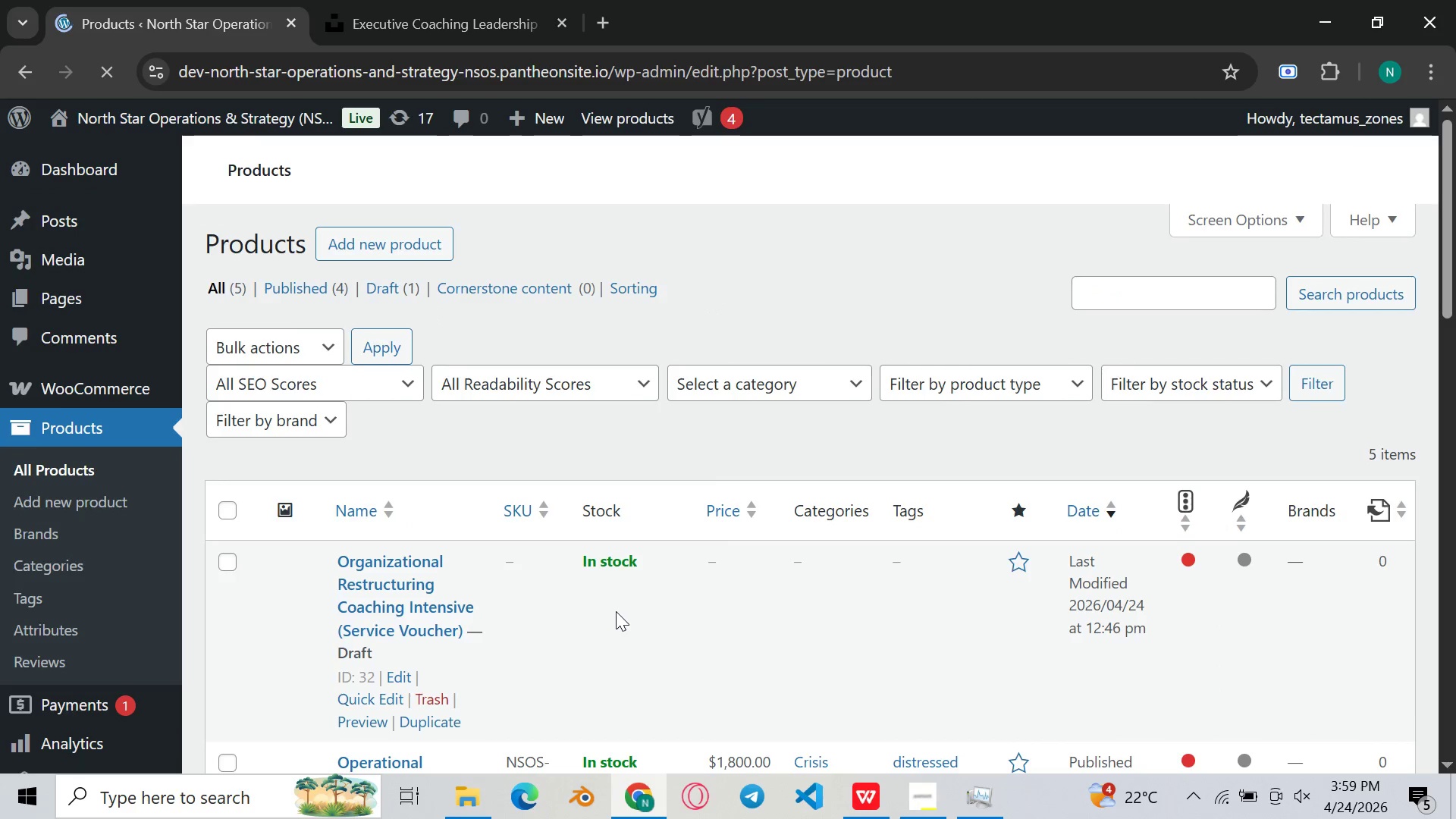 
scroll: coordinate [616, 611], scroll_direction: down, amount: 4.0
 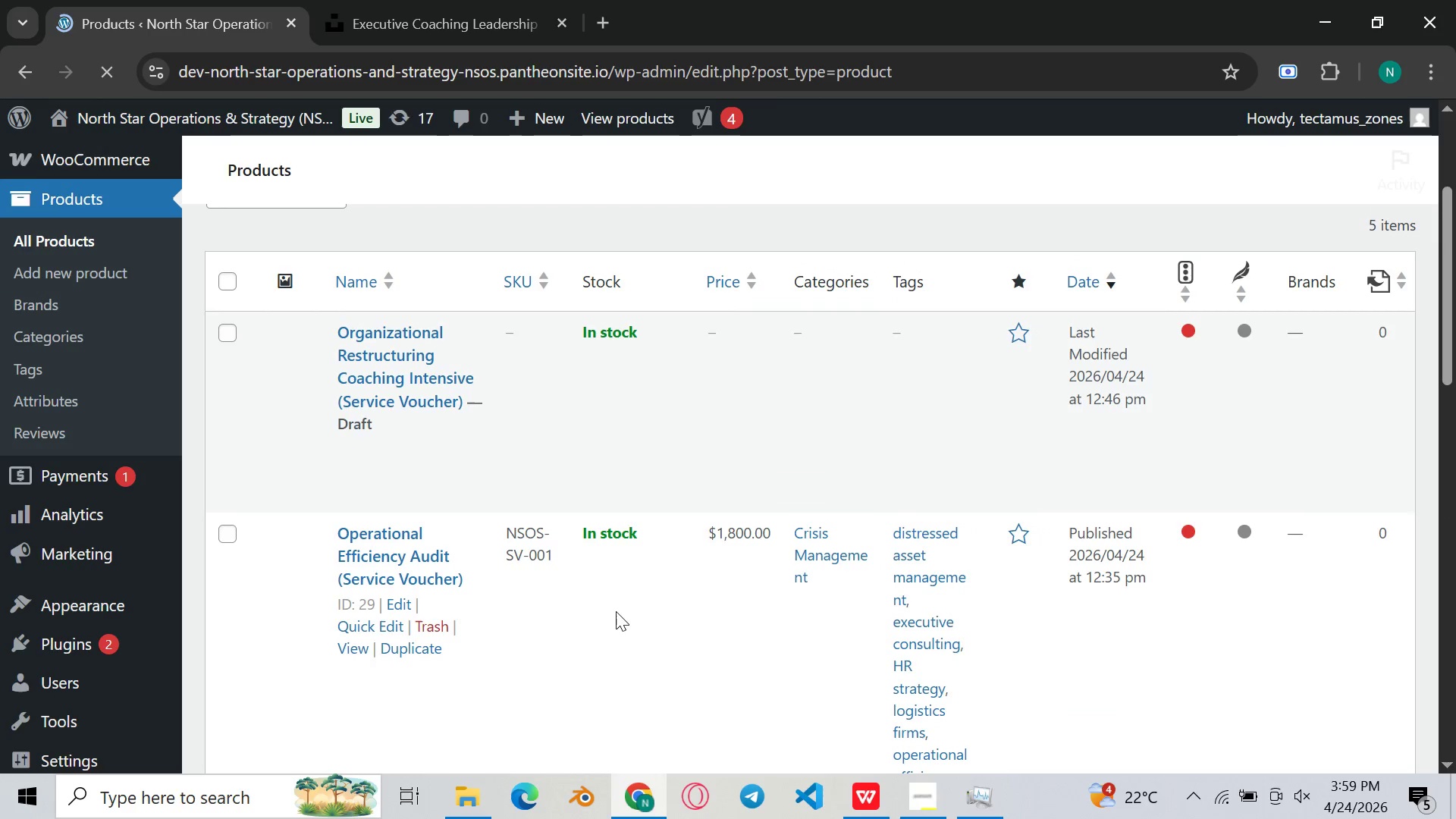 
scroll: coordinate [616, 611], scroll_direction: up, amount: 4.0
 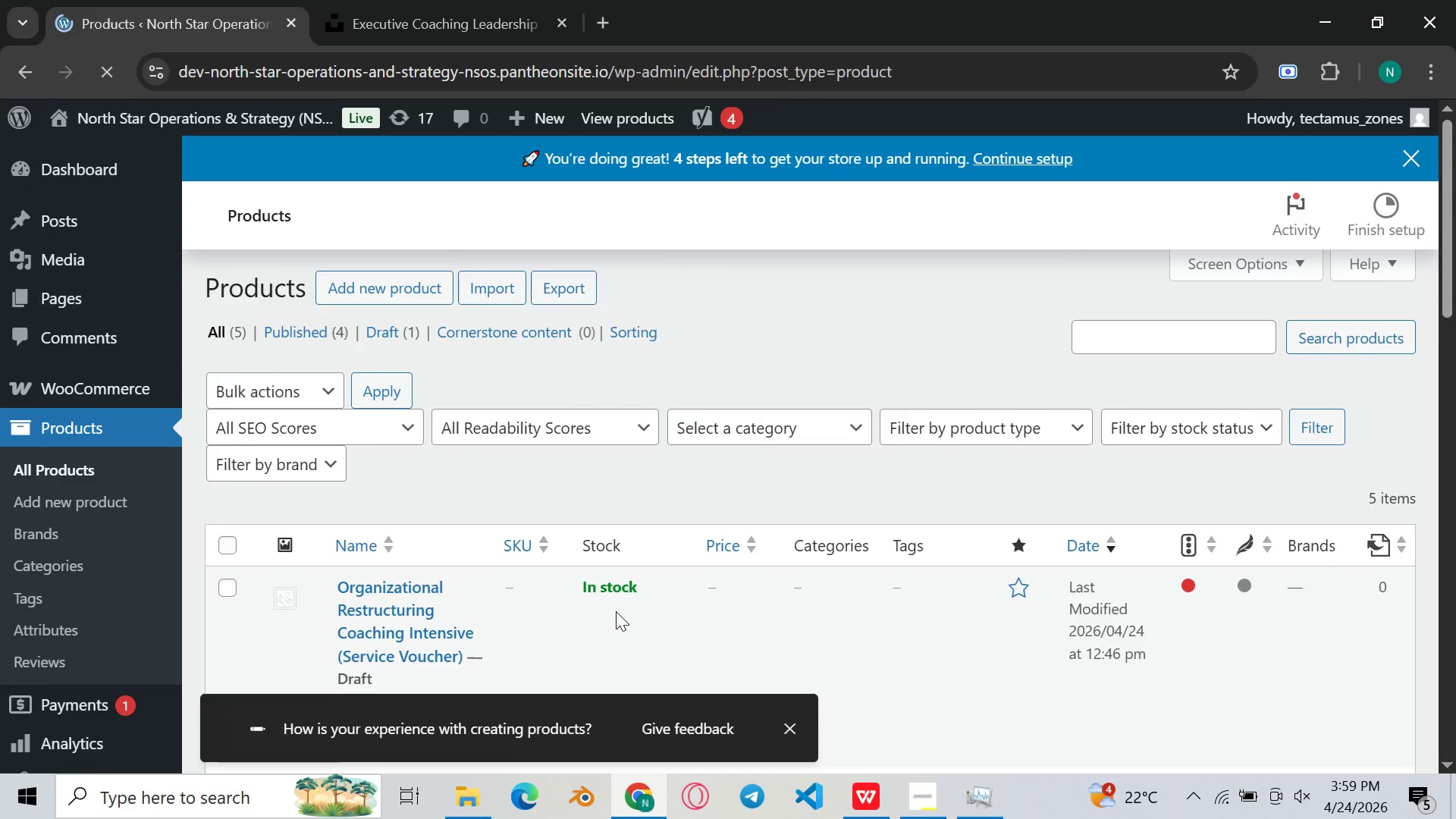 
scroll: coordinate [616, 611], scroll_direction: down, amount: 11.0
 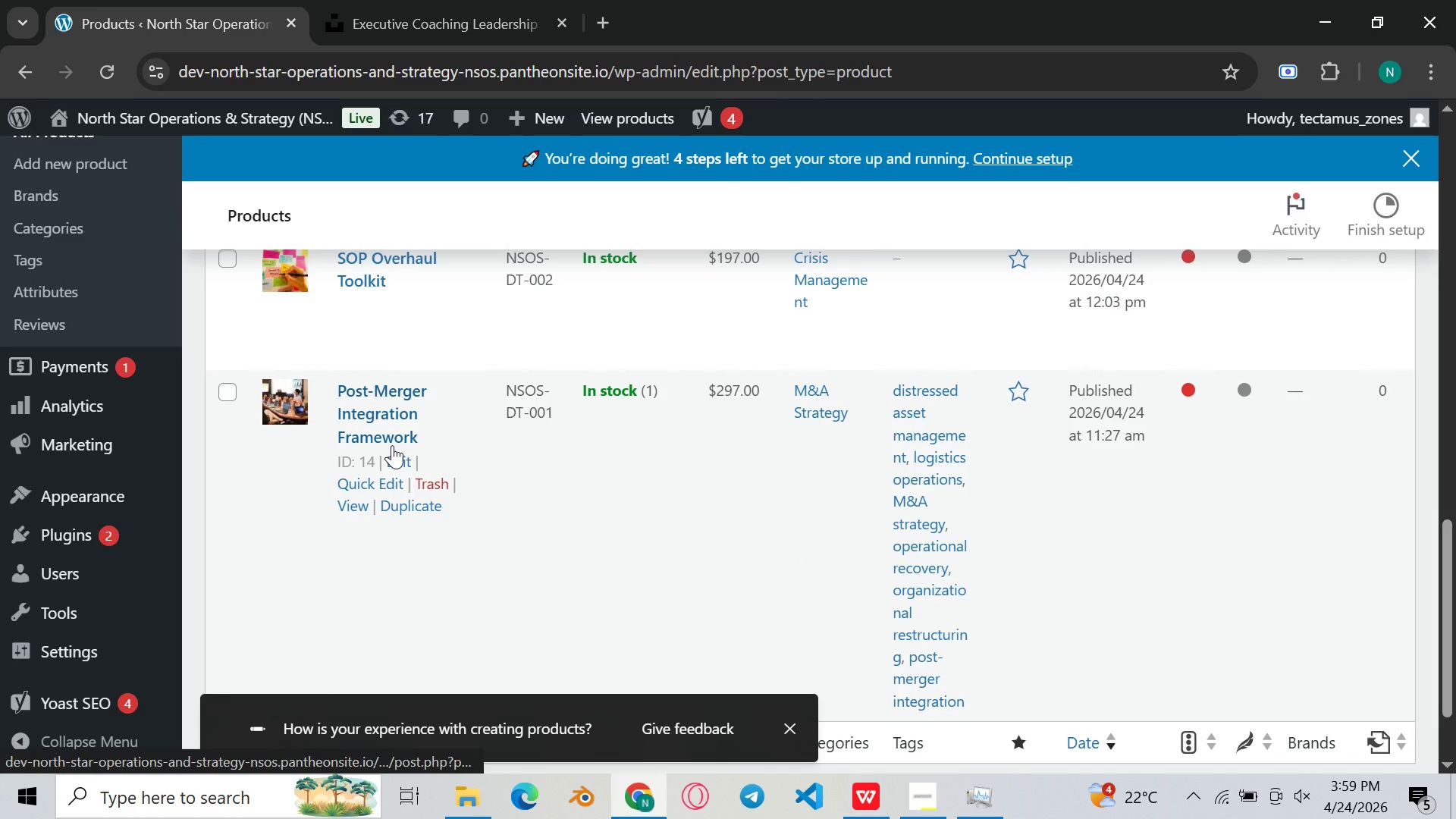 
wait(6.04)
 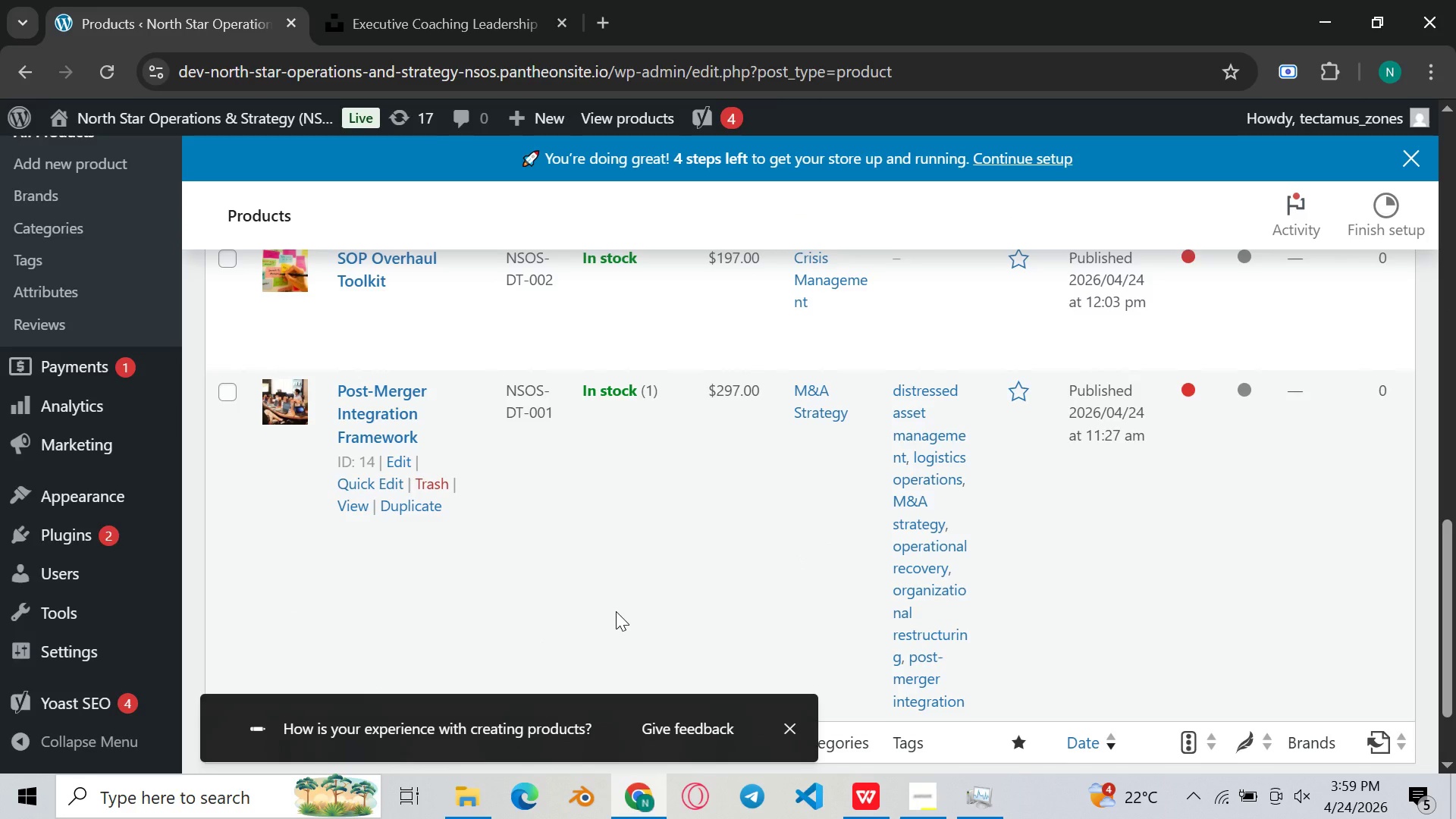 
left_click([400, 462])
 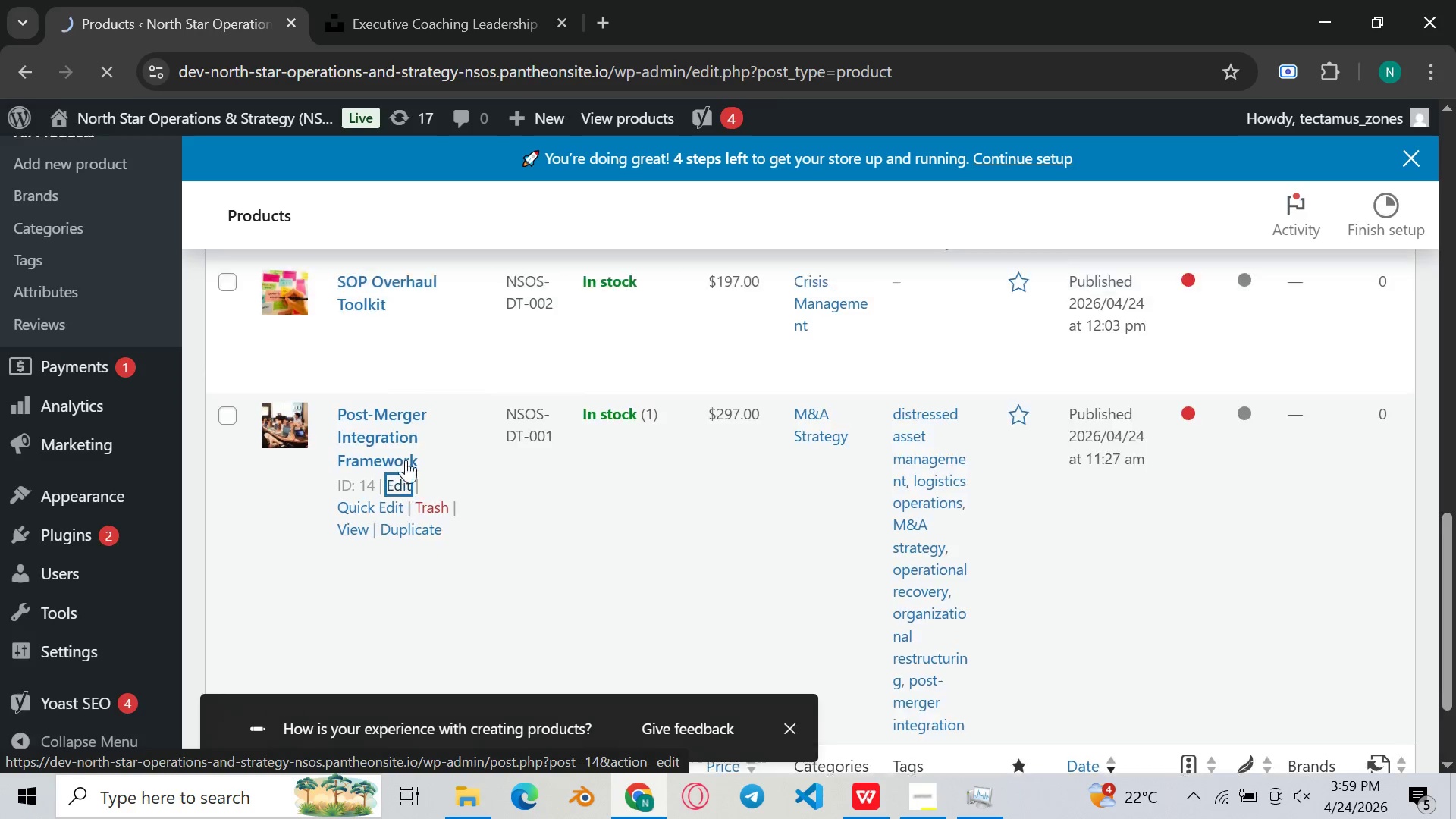 
scroll: coordinate [406, 460], scroll_direction: up, amount: 9.0
 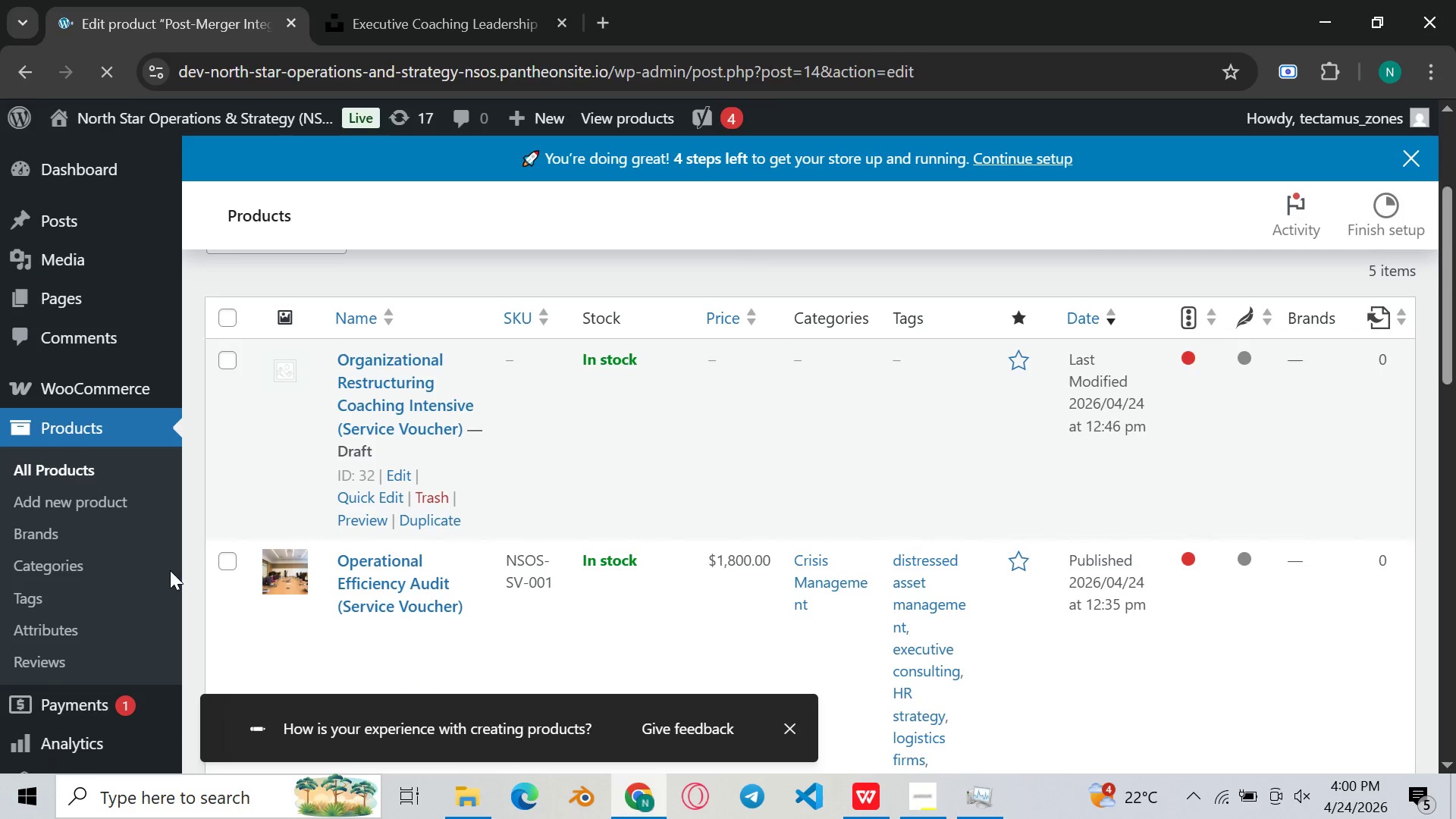 
scroll: coordinate [651, 475], scroll_direction: down, amount: 8.0
 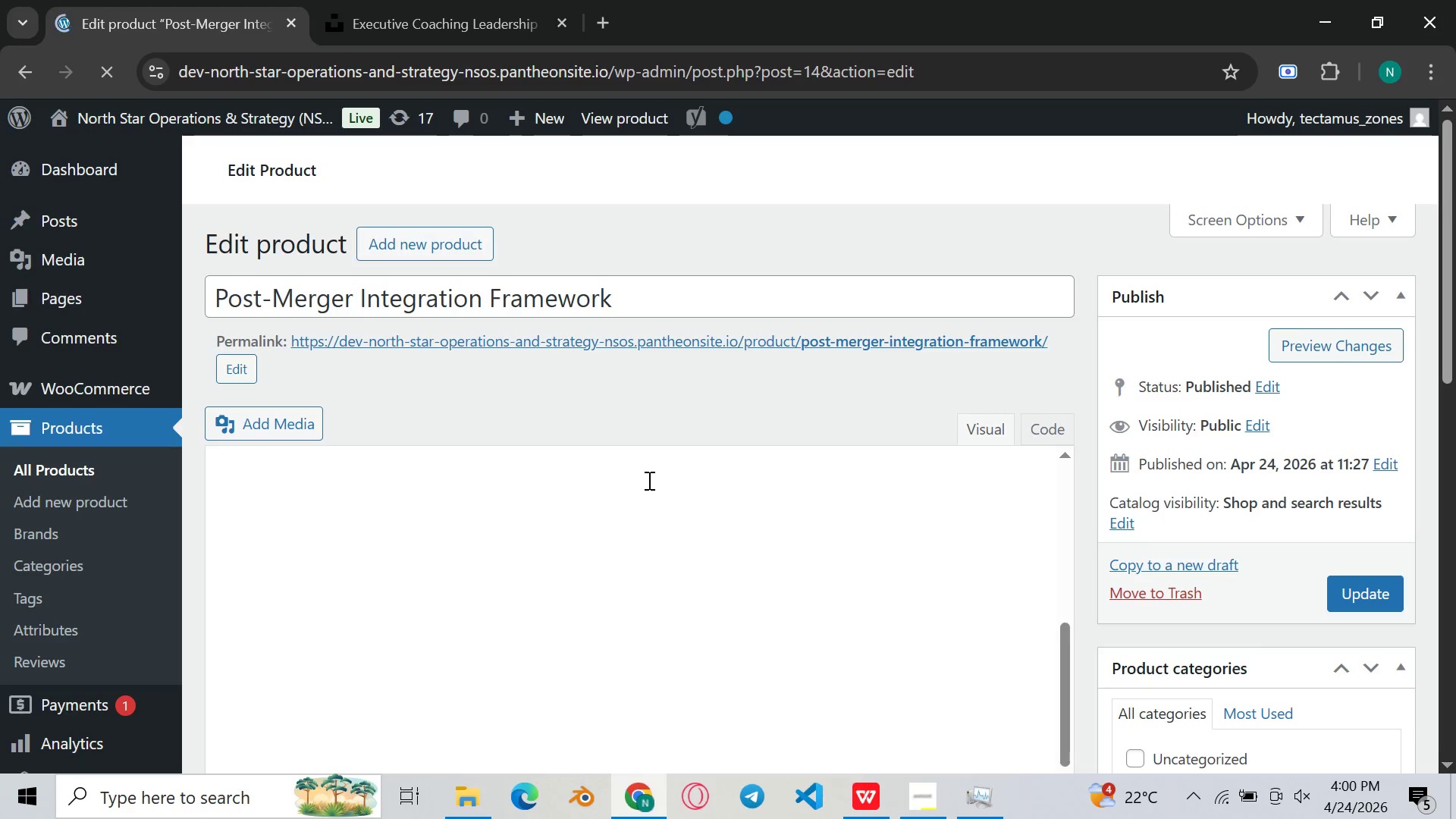 
scroll: coordinate [648, 480], scroll_direction: up, amount: 4.0
 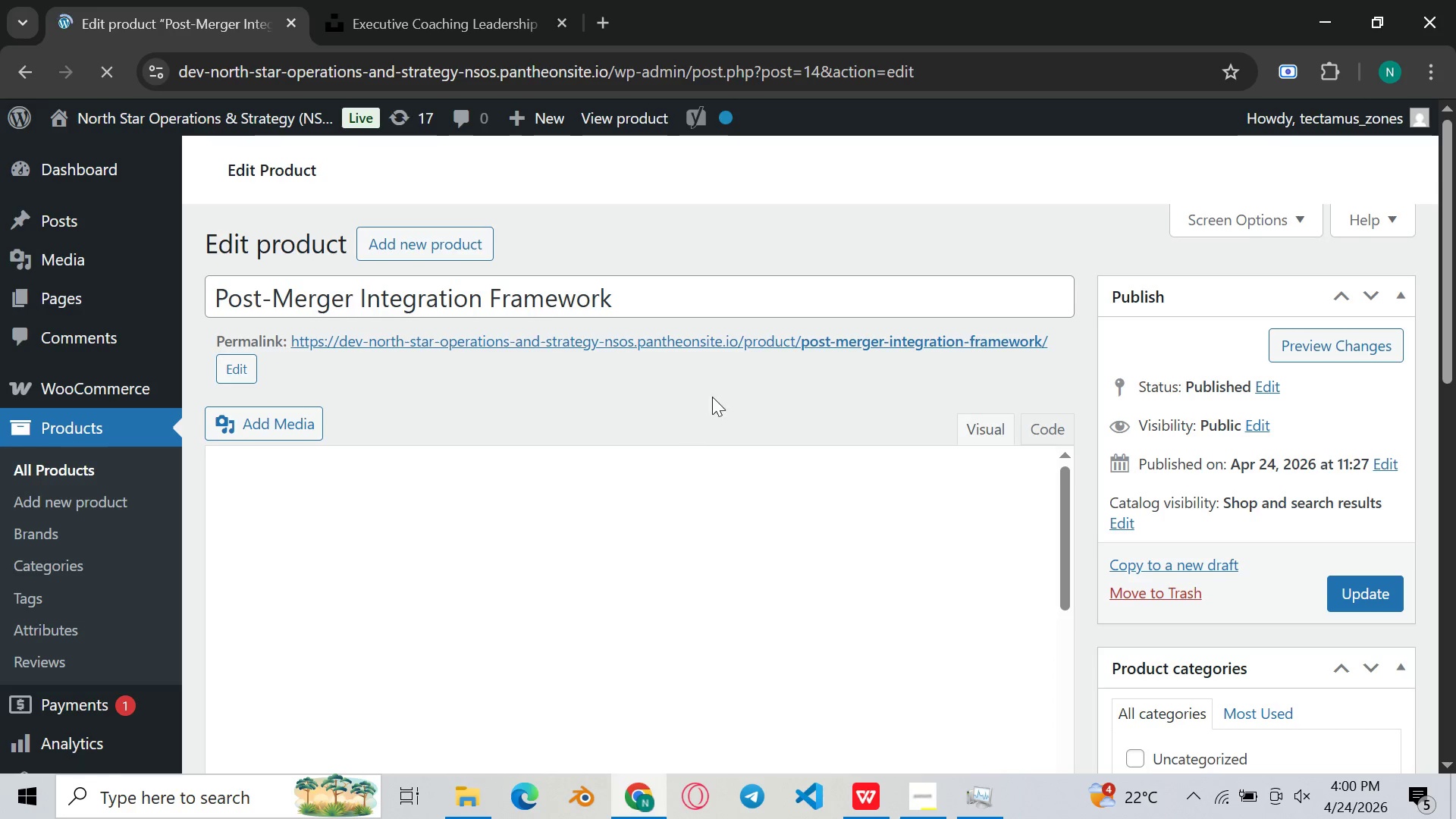 
scroll: coordinate [593, 575], scroll_direction: down, amount: 15.0
 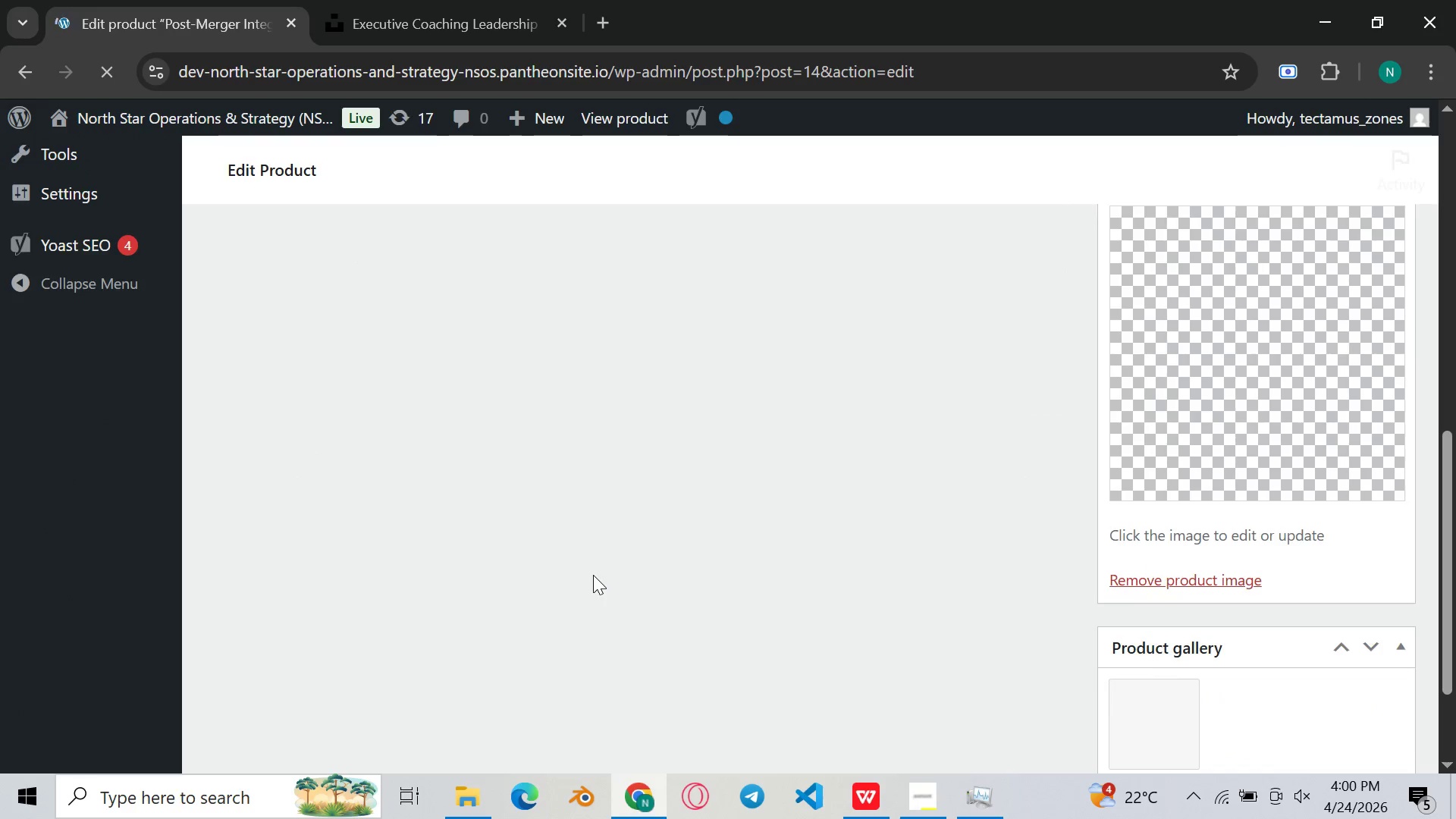 
scroll: coordinate [575, 472], scroll_direction: up, amount: 8.0
 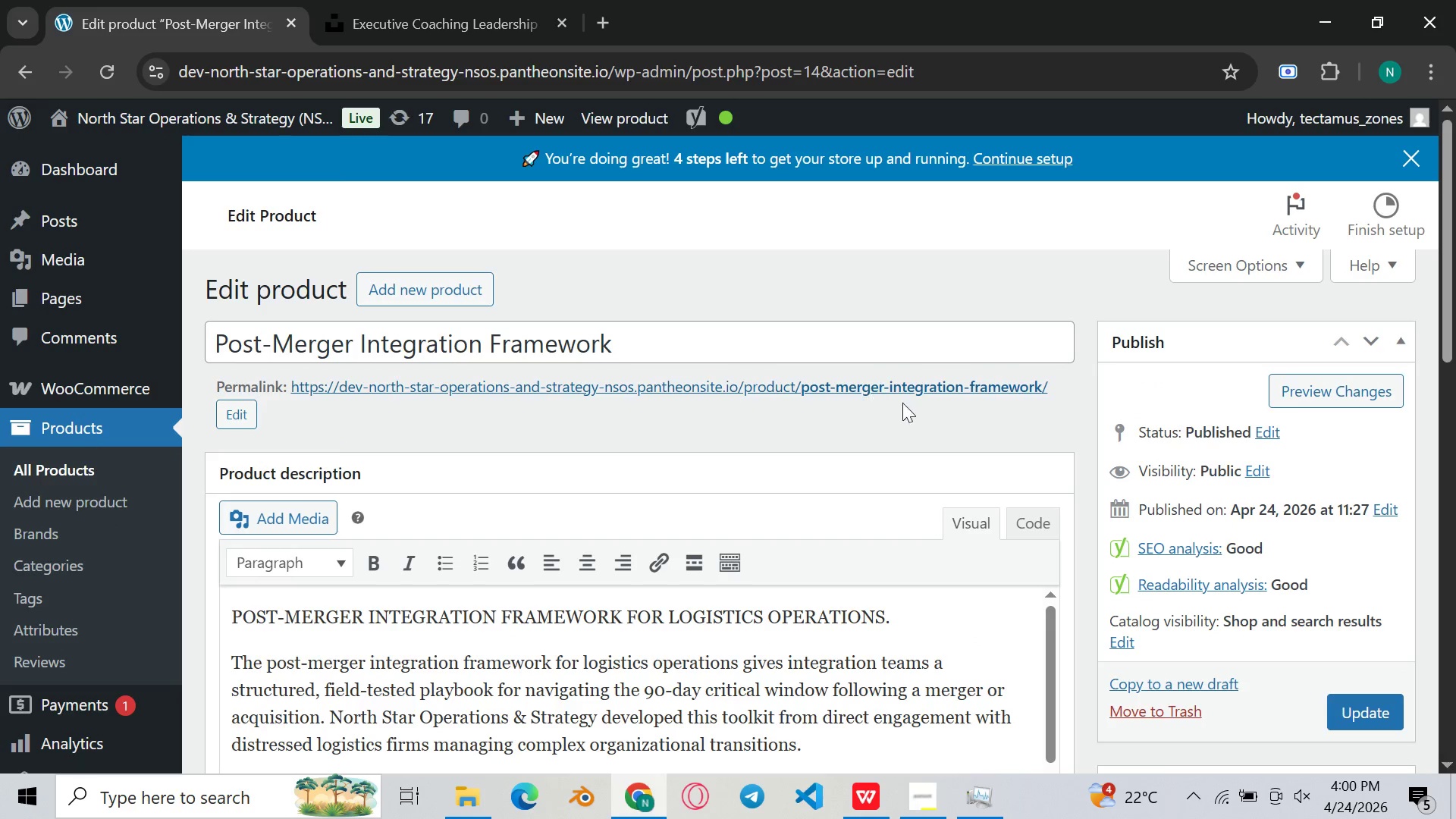 
left_click([1334, 390])
 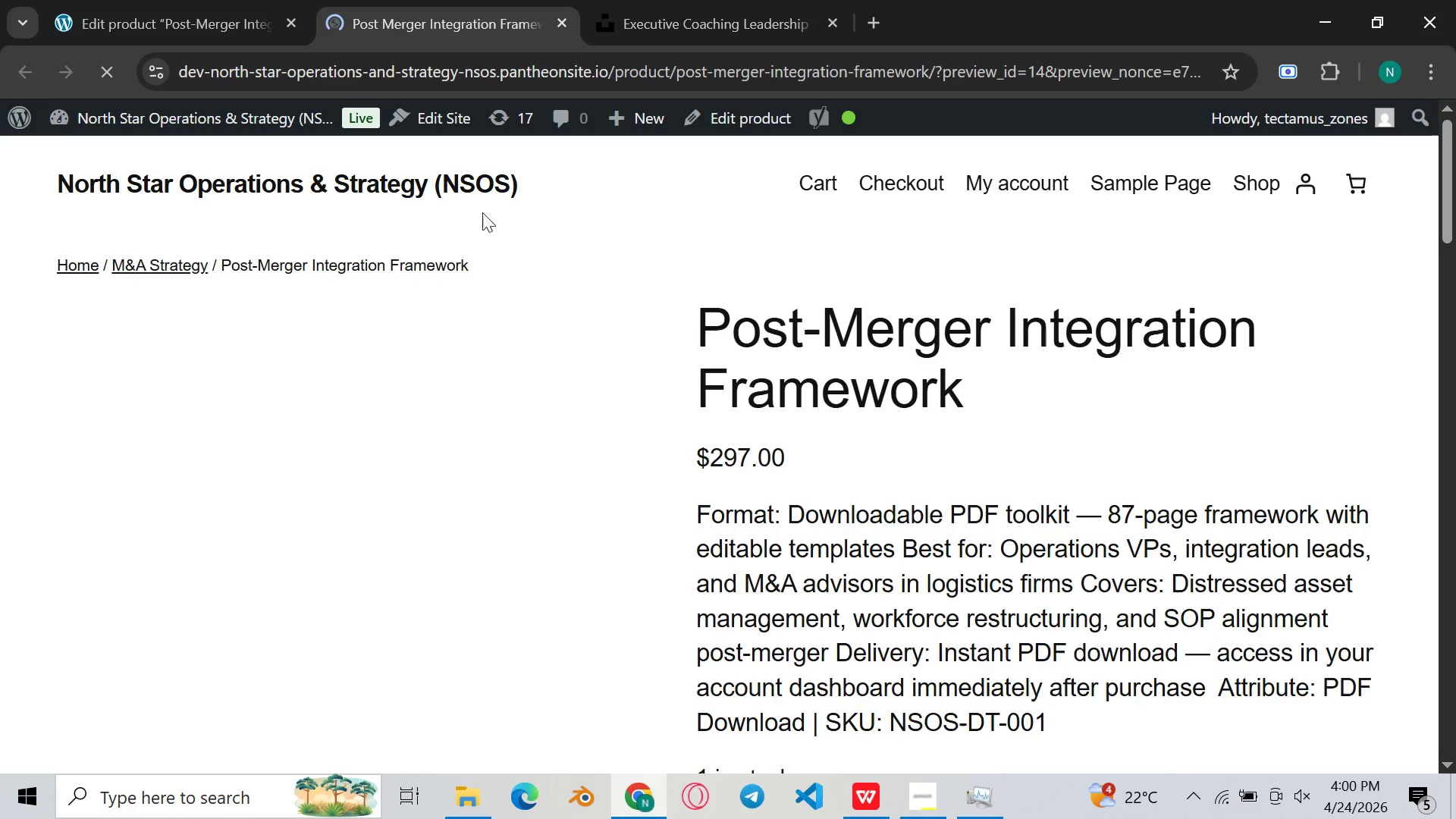 
scroll: coordinate [630, 397], scroll_direction: down, amount: 16.0
 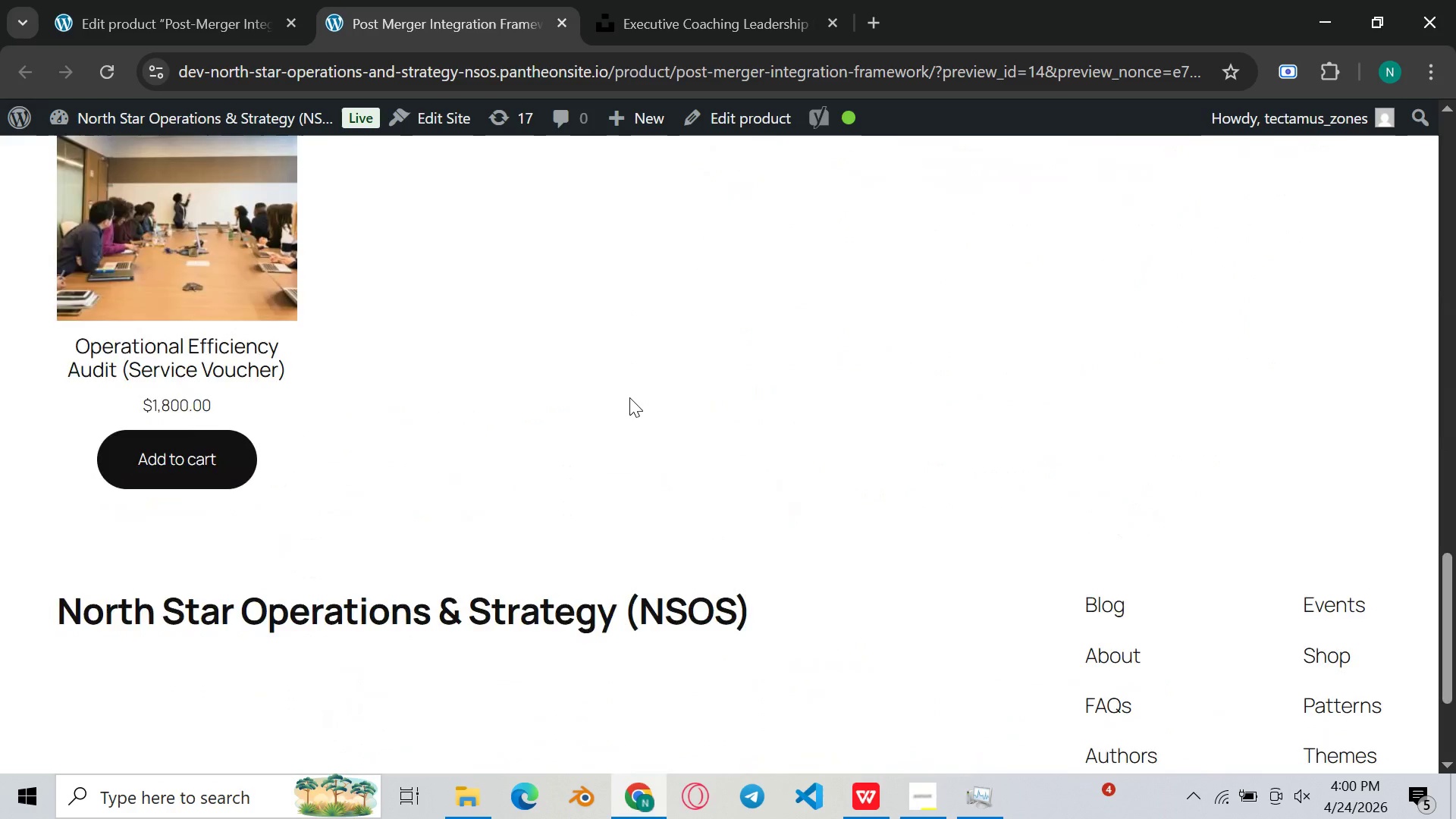 
scroll: coordinate [629, 397], scroll_direction: up, amount: 16.0
 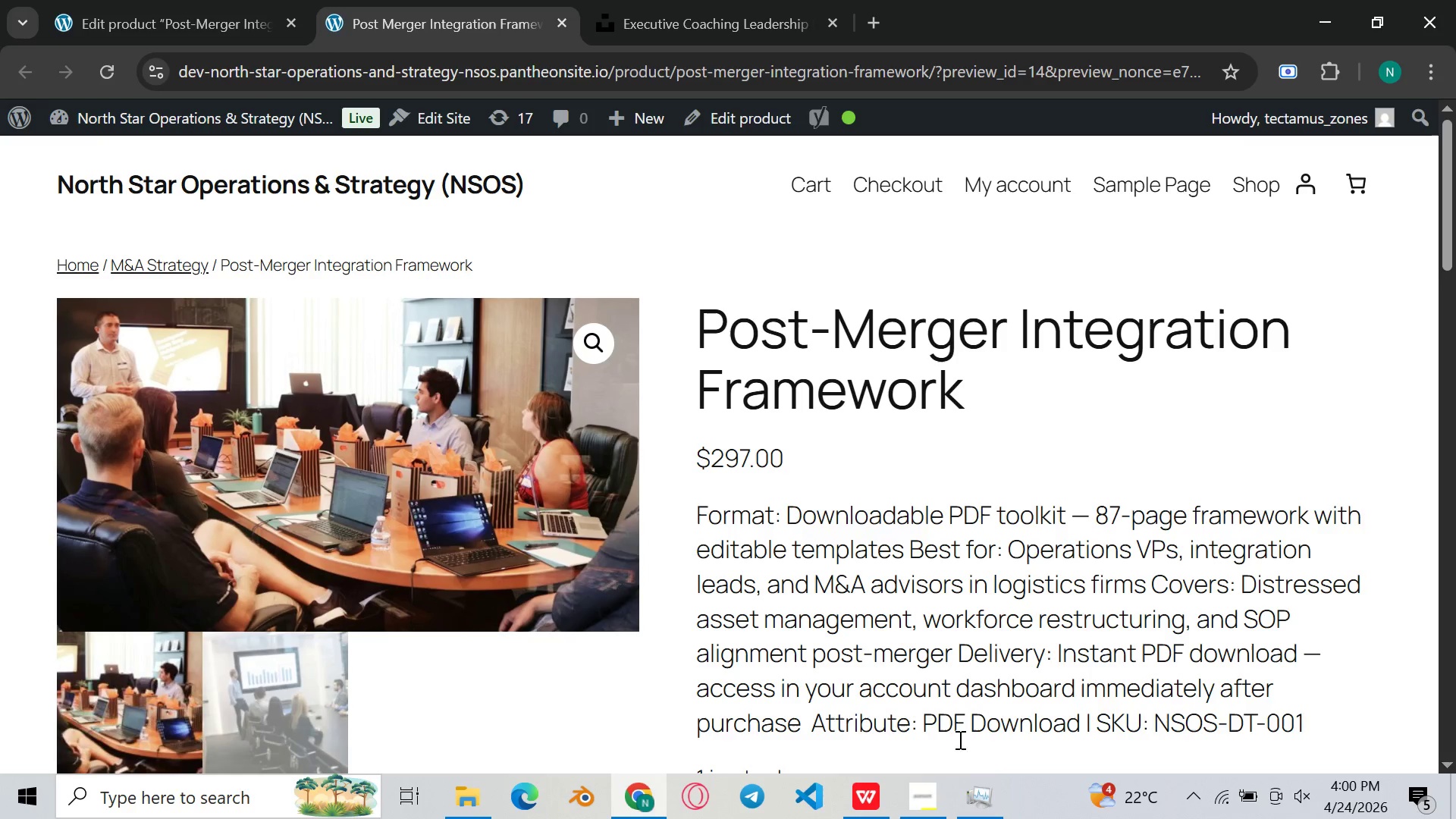 
left_click([928, 788])